 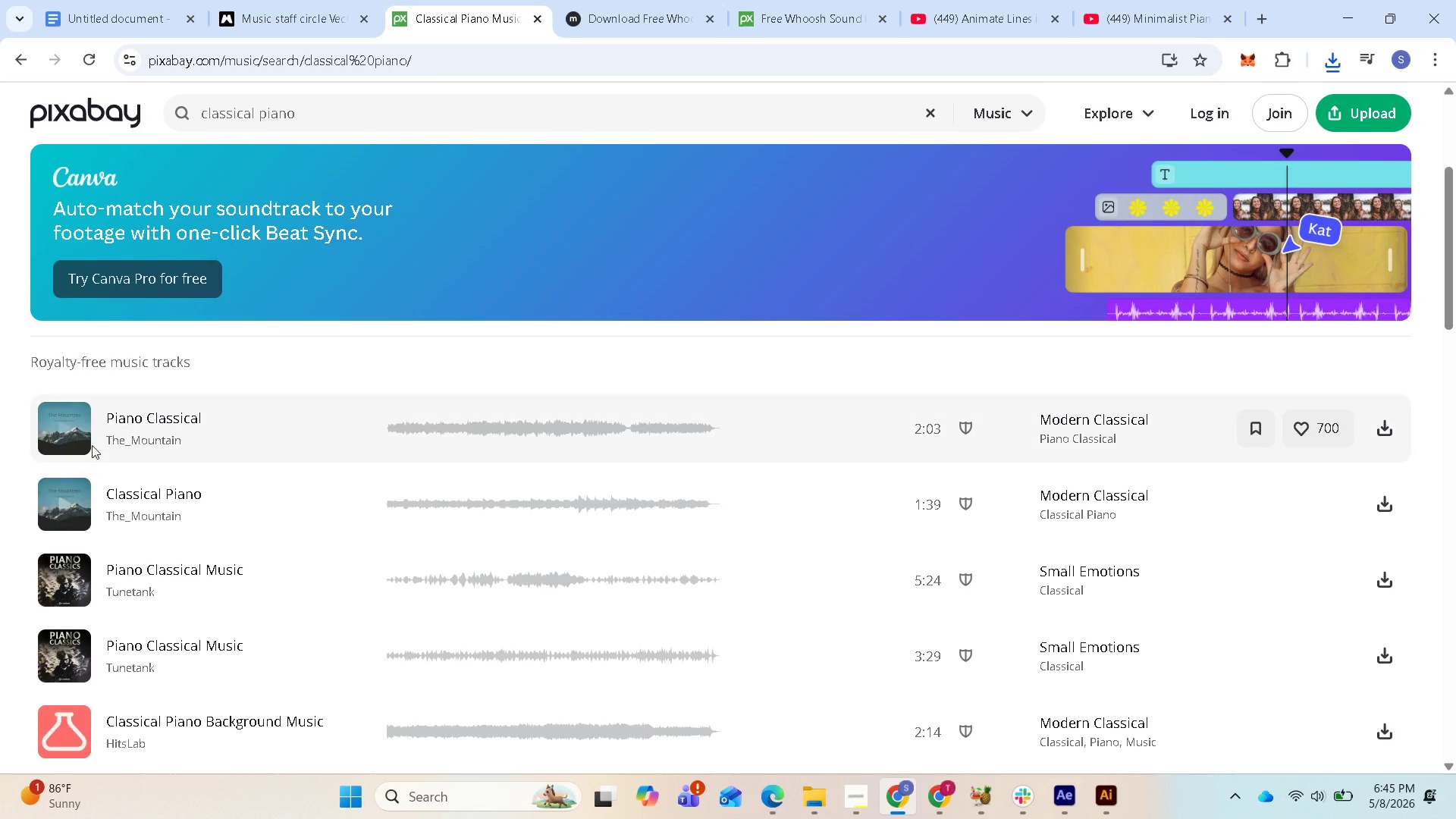 
scroll: coordinate [158, 582], scroll_direction: down, amount: 14.0
 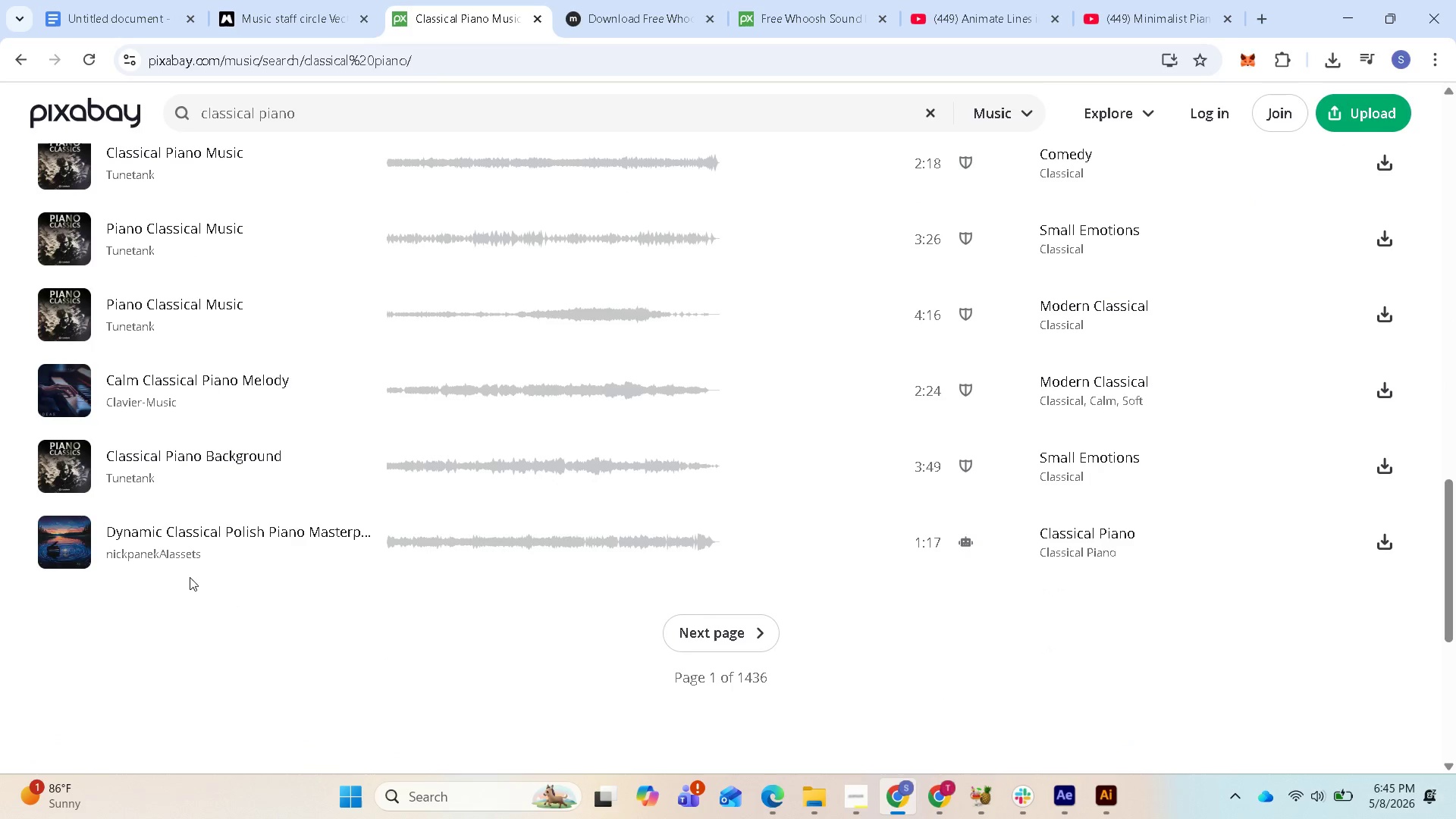 
scroll: coordinate [376, 595], scroll_direction: up, amount: 12.0
 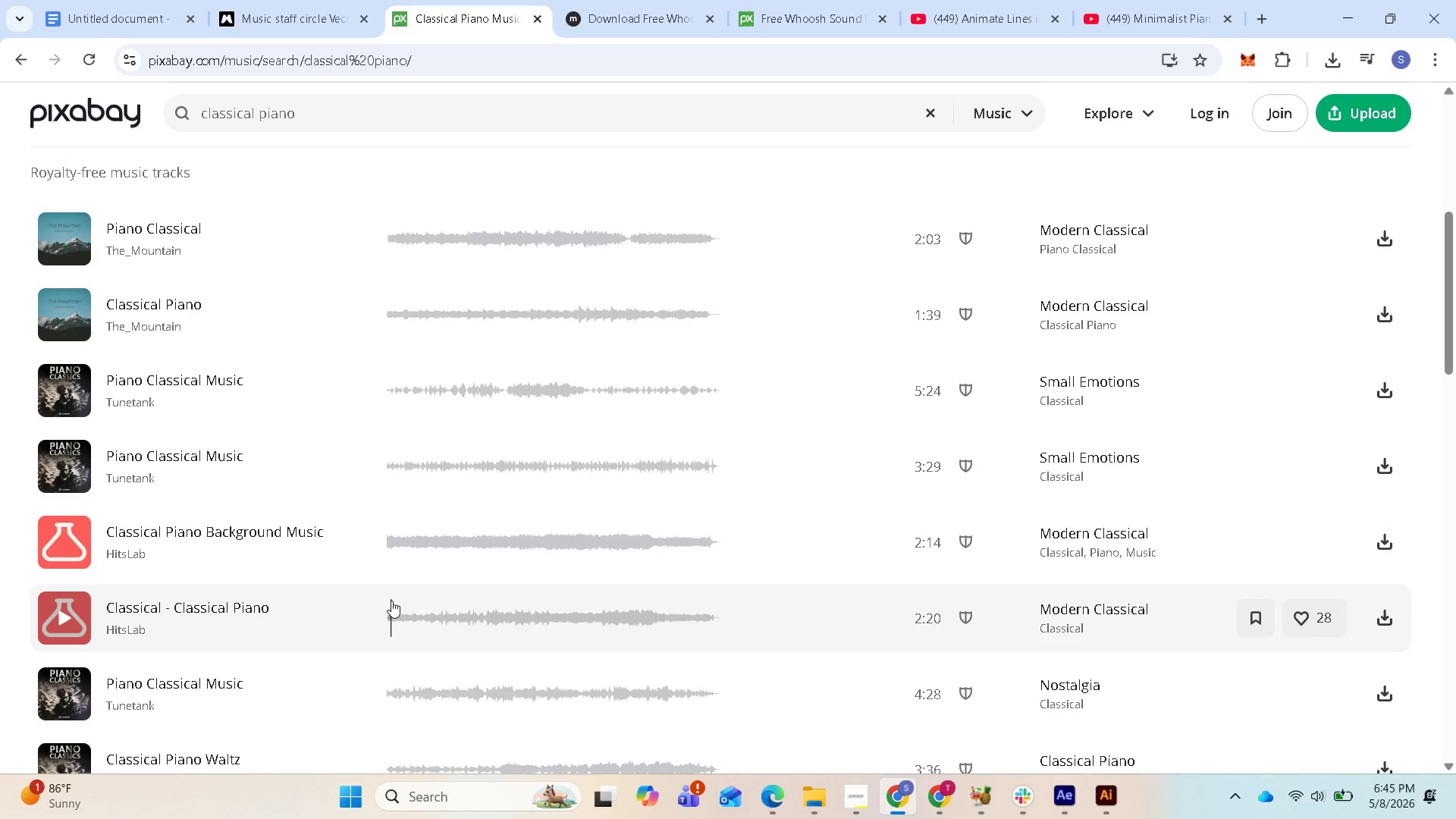 
scroll: coordinate [467, 643], scroll_direction: down, amount: 15.0
 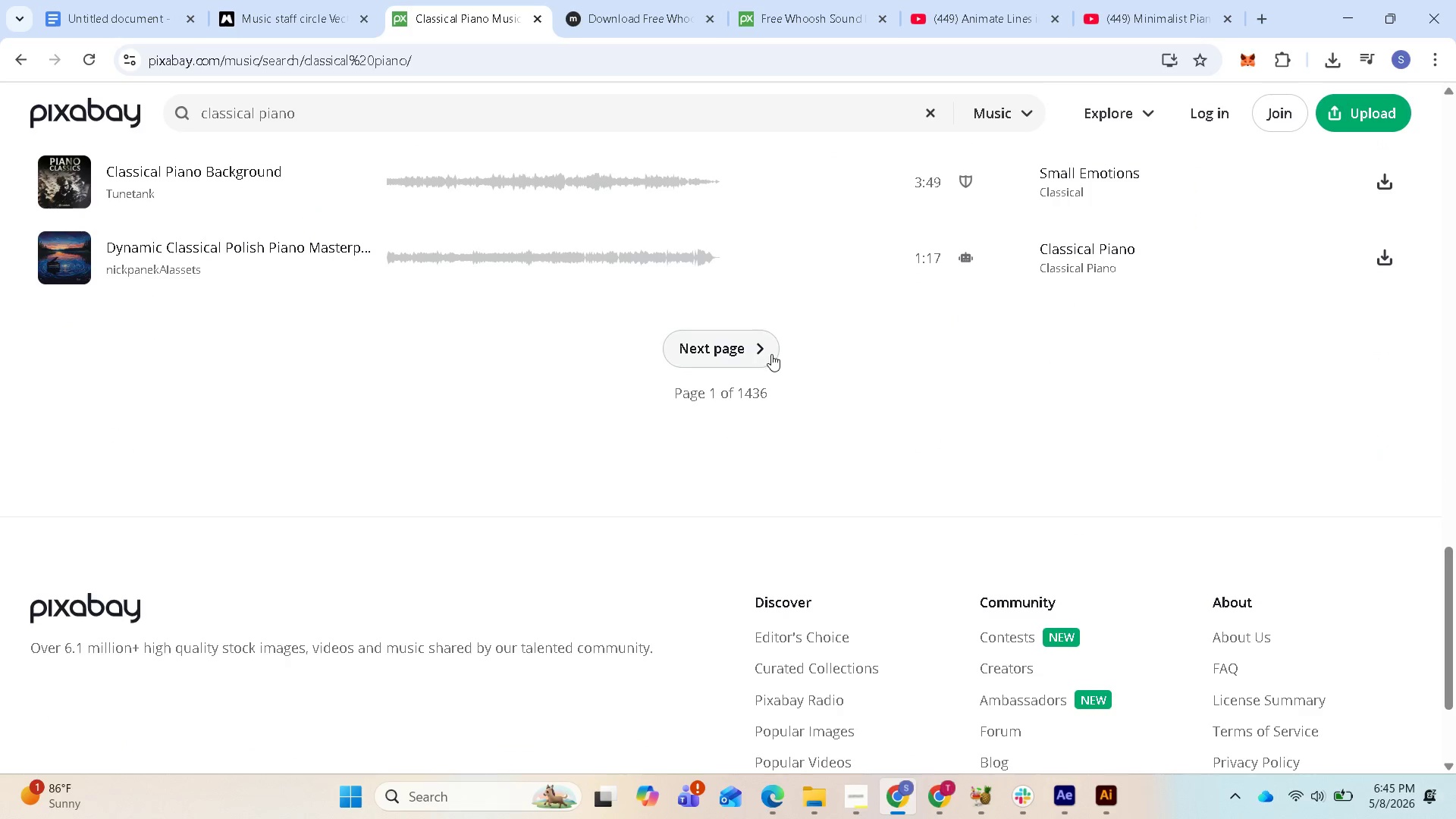 
left_click([768, 354])
 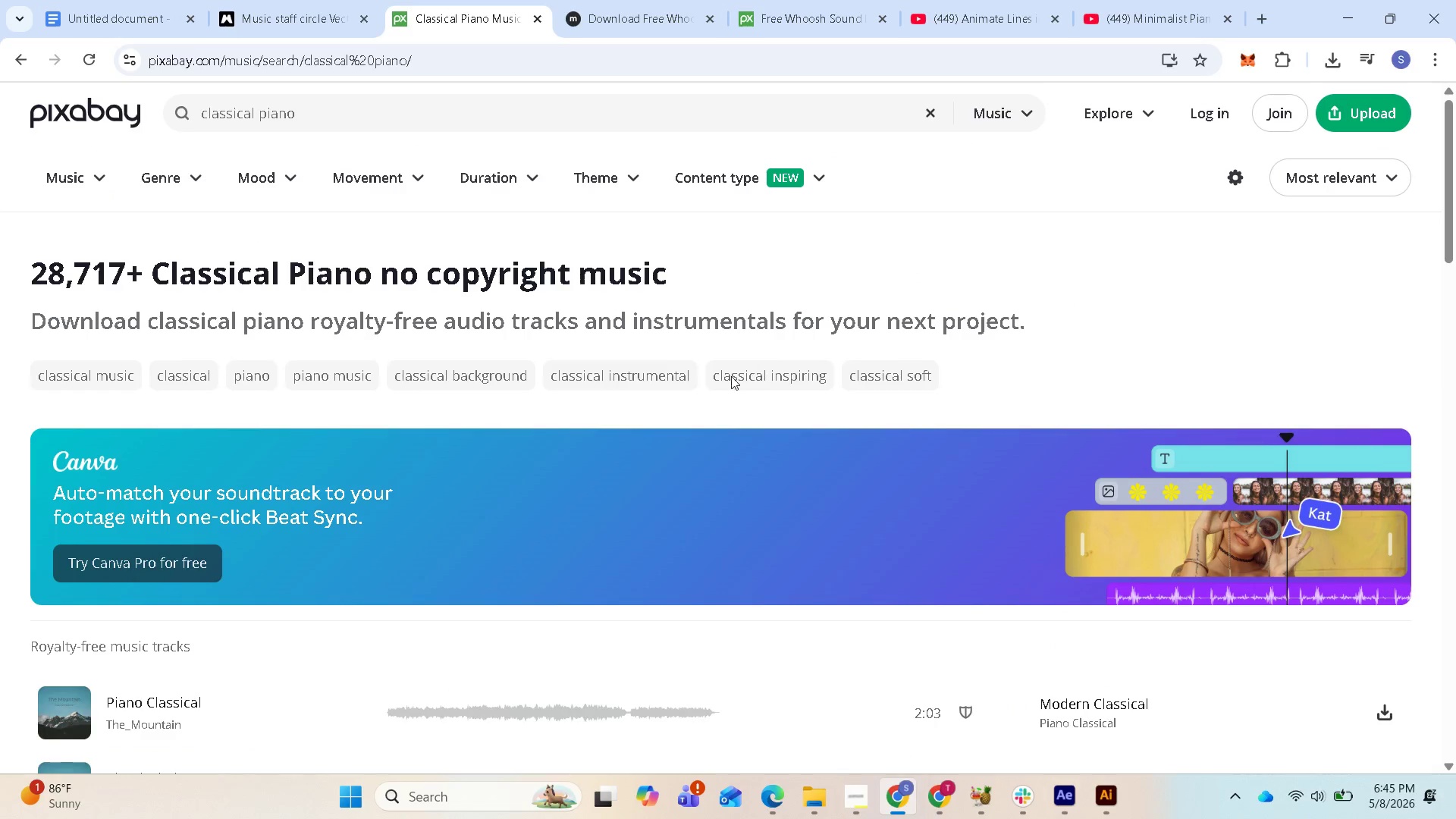 
scroll: coordinate [765, 541], scroll_direction: down, amount: 29.0
 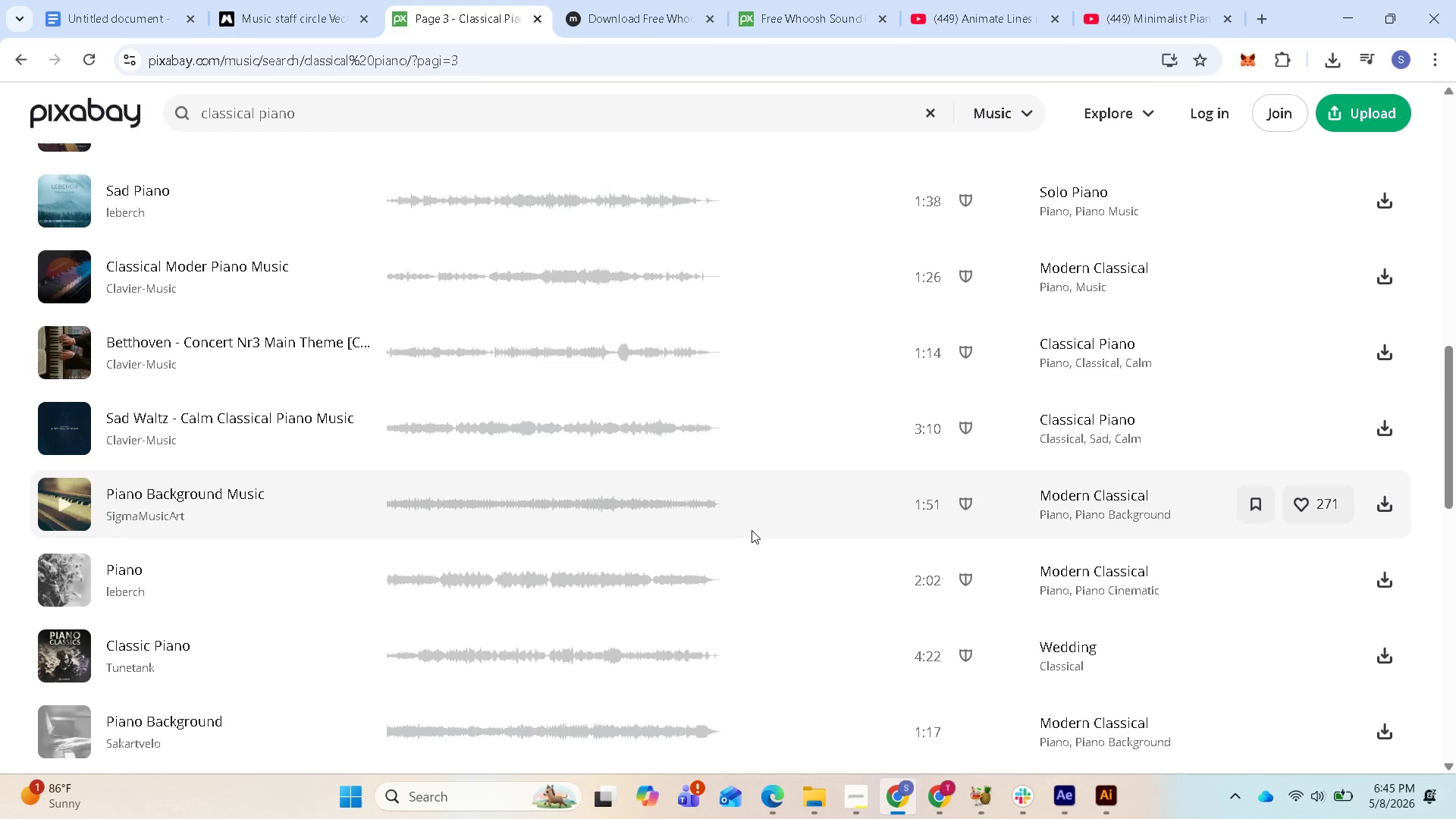 
scroll: coordinate [732, 530], scroll_direction: down, amount: 7.0
 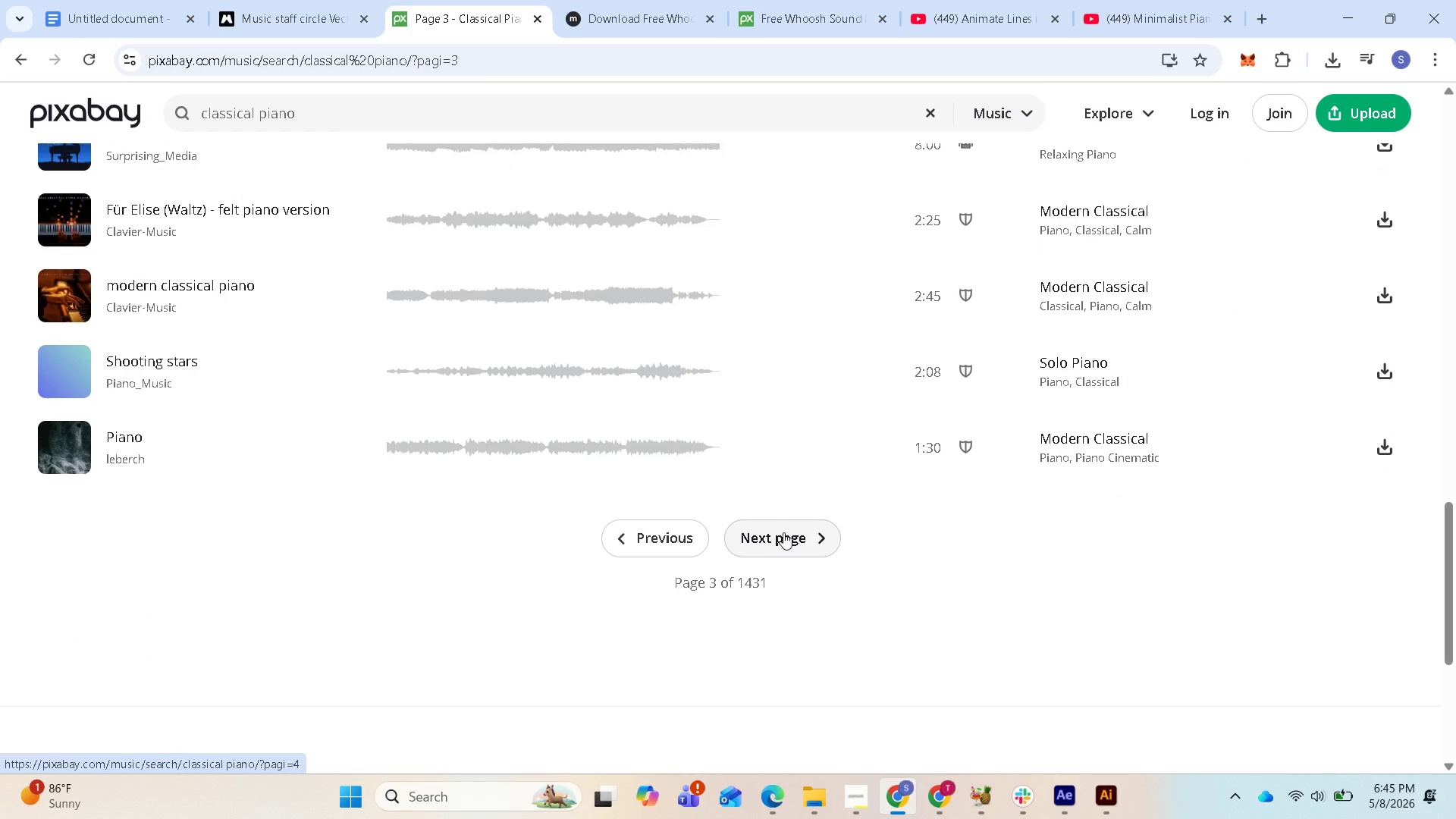 
left_click([783, 532])
 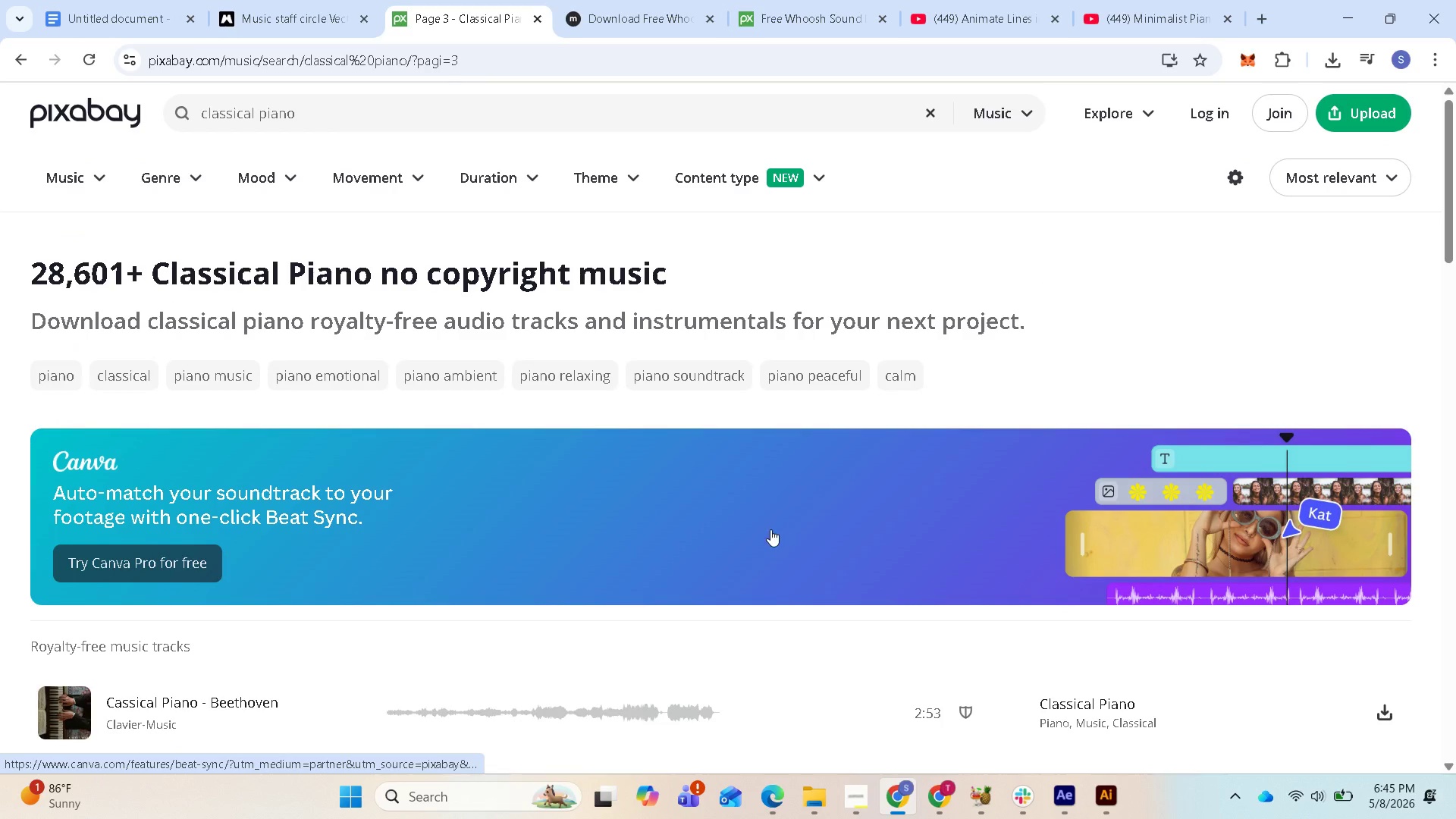 
scroll: coordinate [750, 540], scroll_direction: down, amount: 17.0
 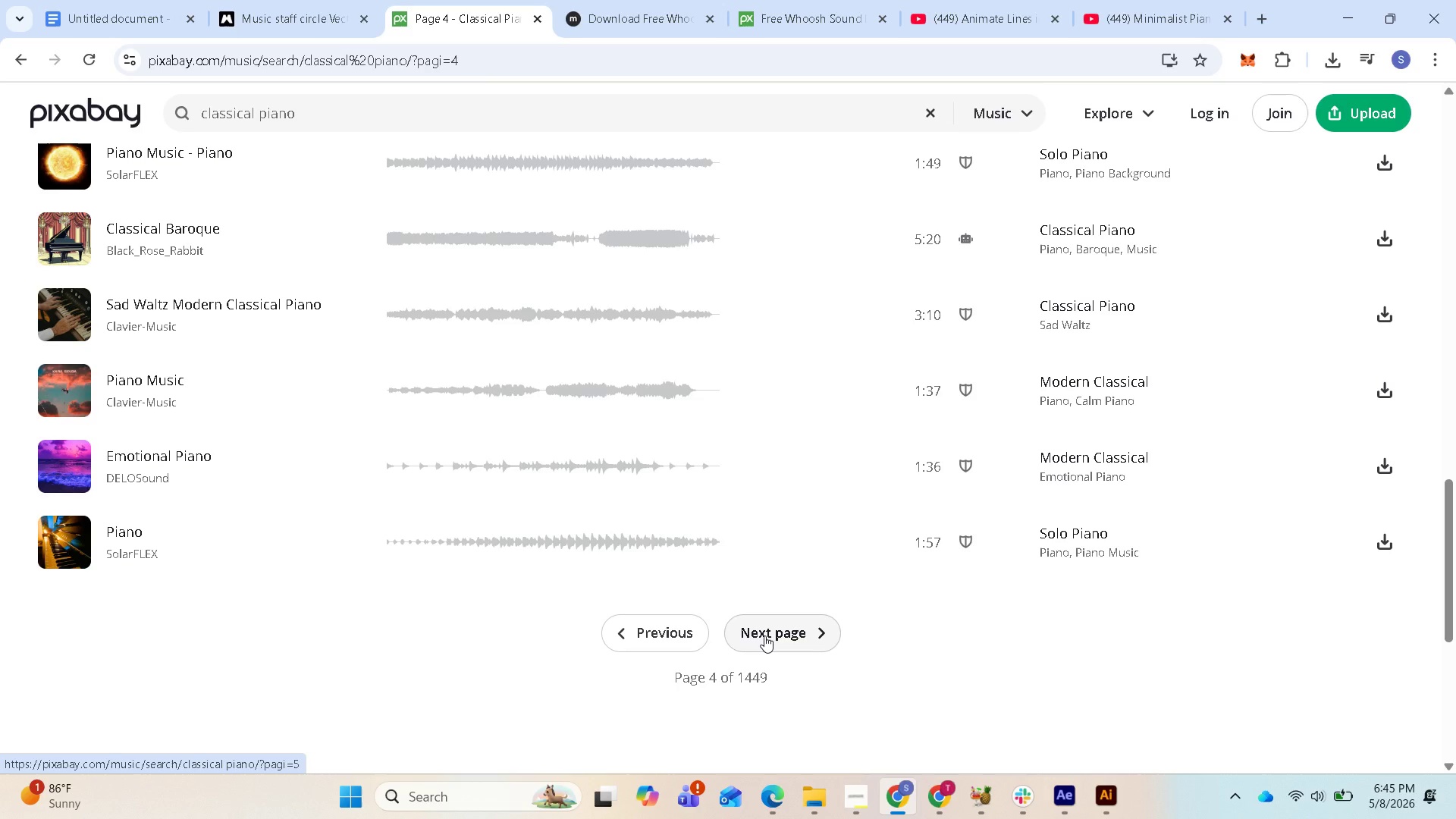 
left_click([766, 632])
 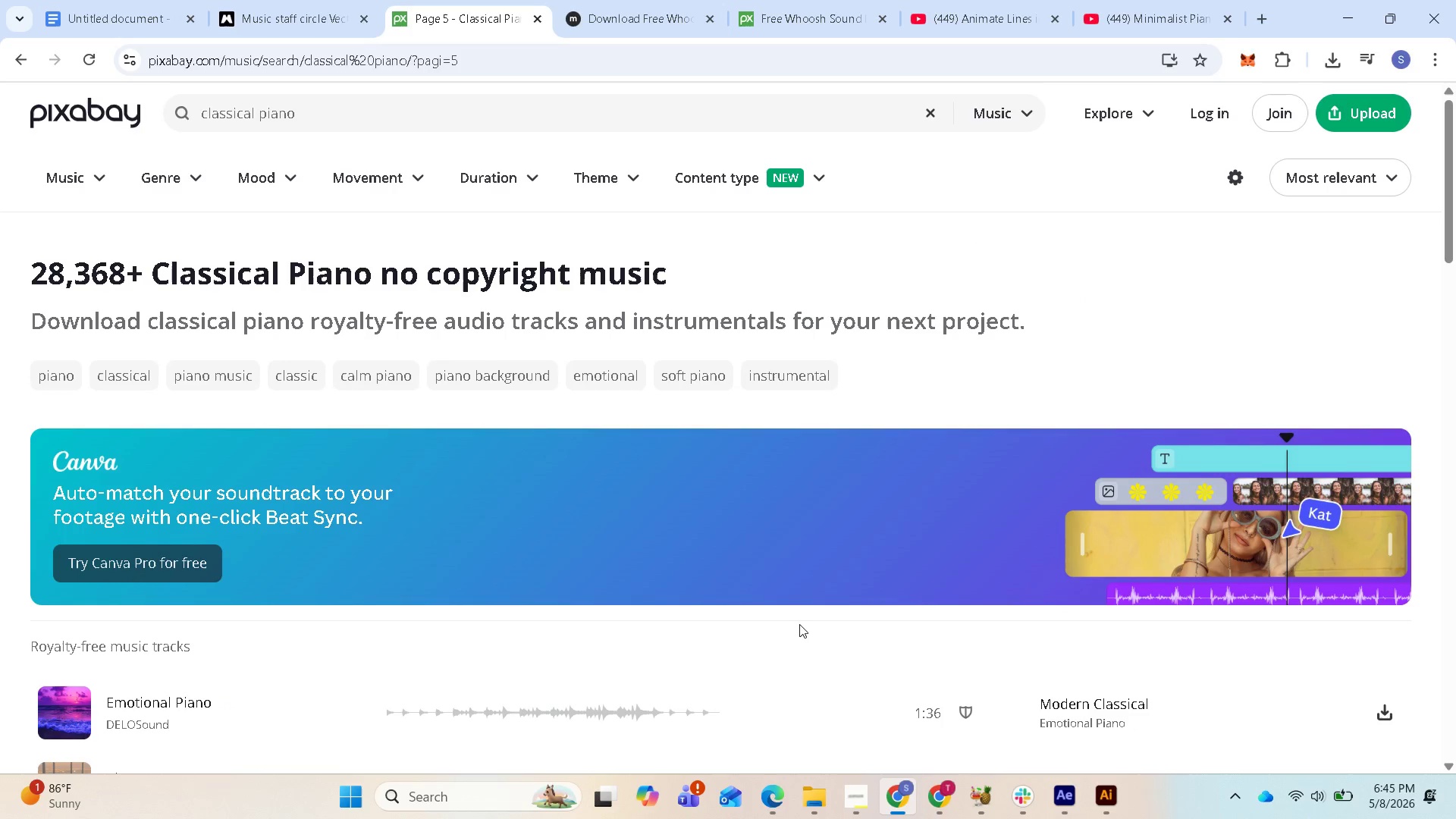 
left_click_drag(start_coordinate=[799, 624], to_coordinate=[823, 660])
 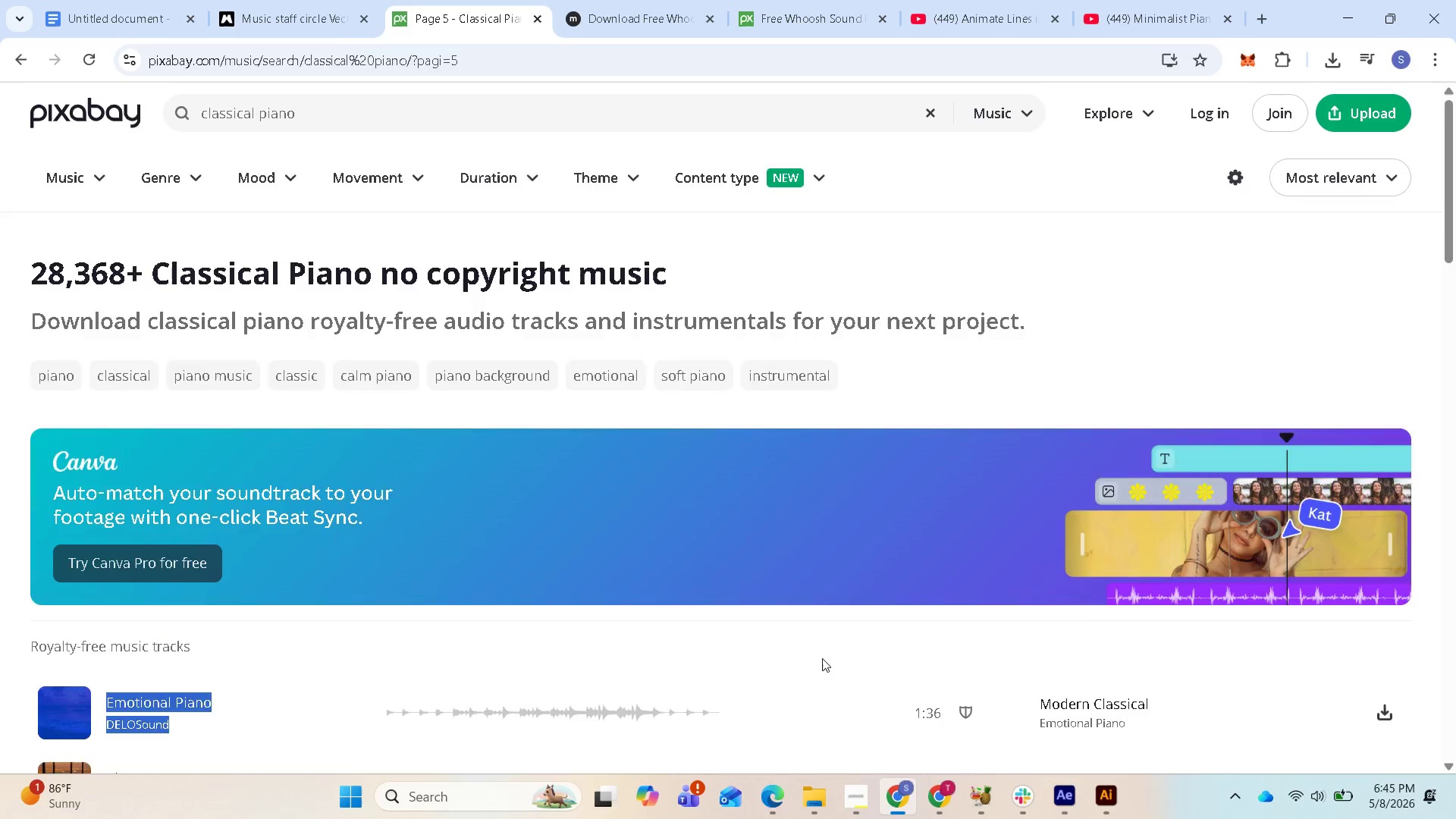 
scroll: coordinate [840, 698], scroll_direction: down, amount: 17.0
 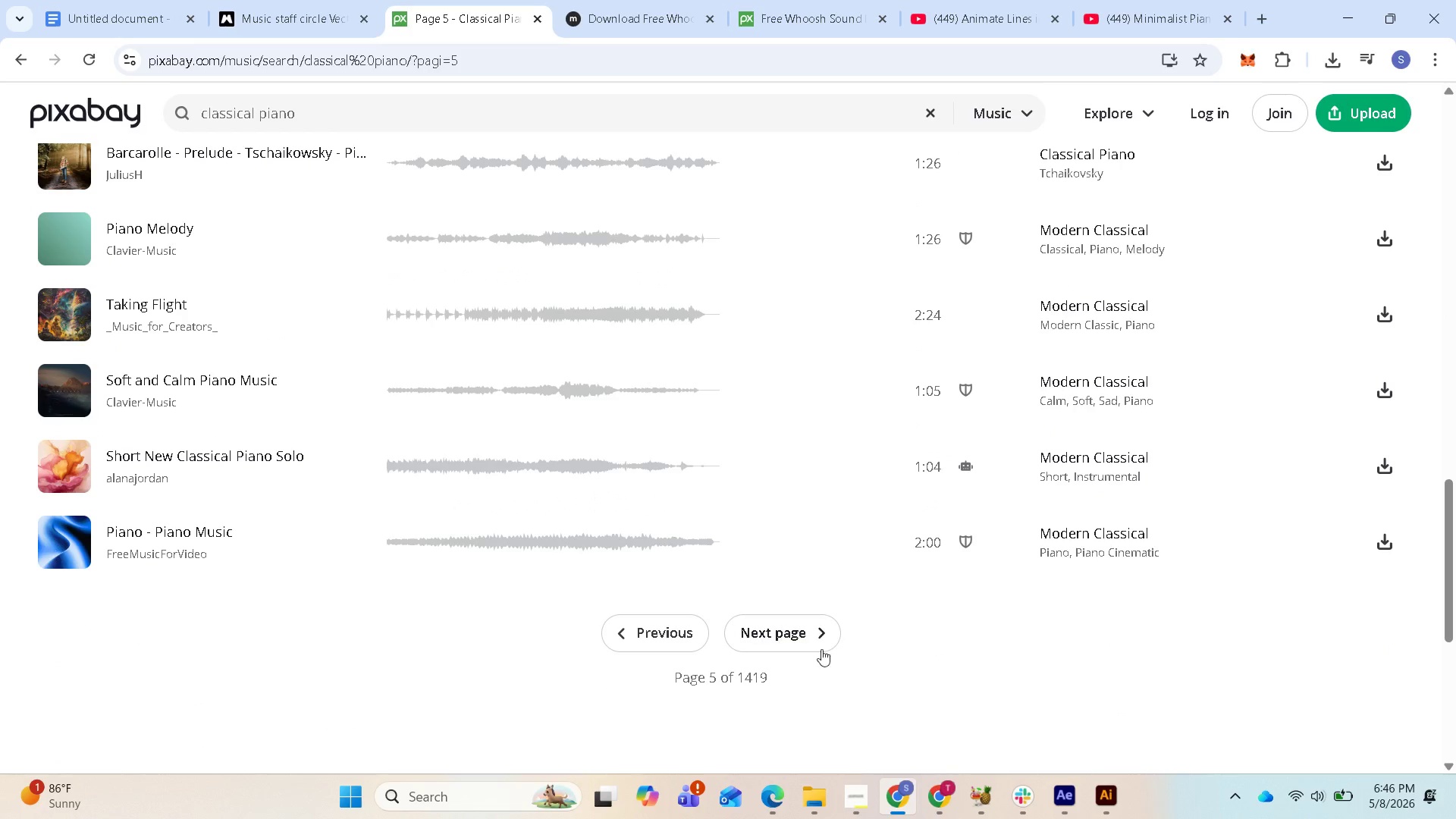 
left_click([806, 645])
 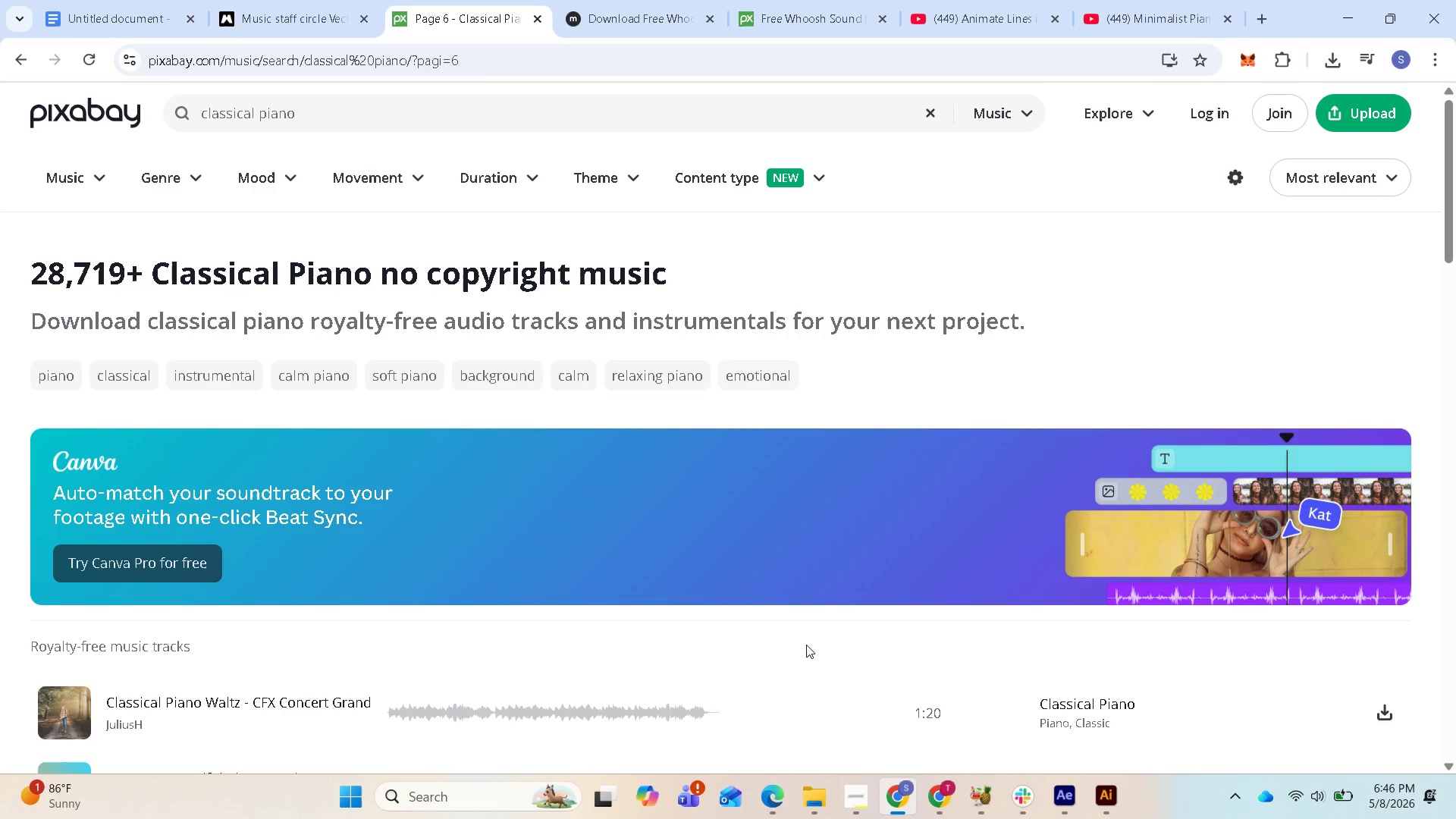 
scroll: coordinate [789, 651], scroll_direction: down, amount: 17.0
 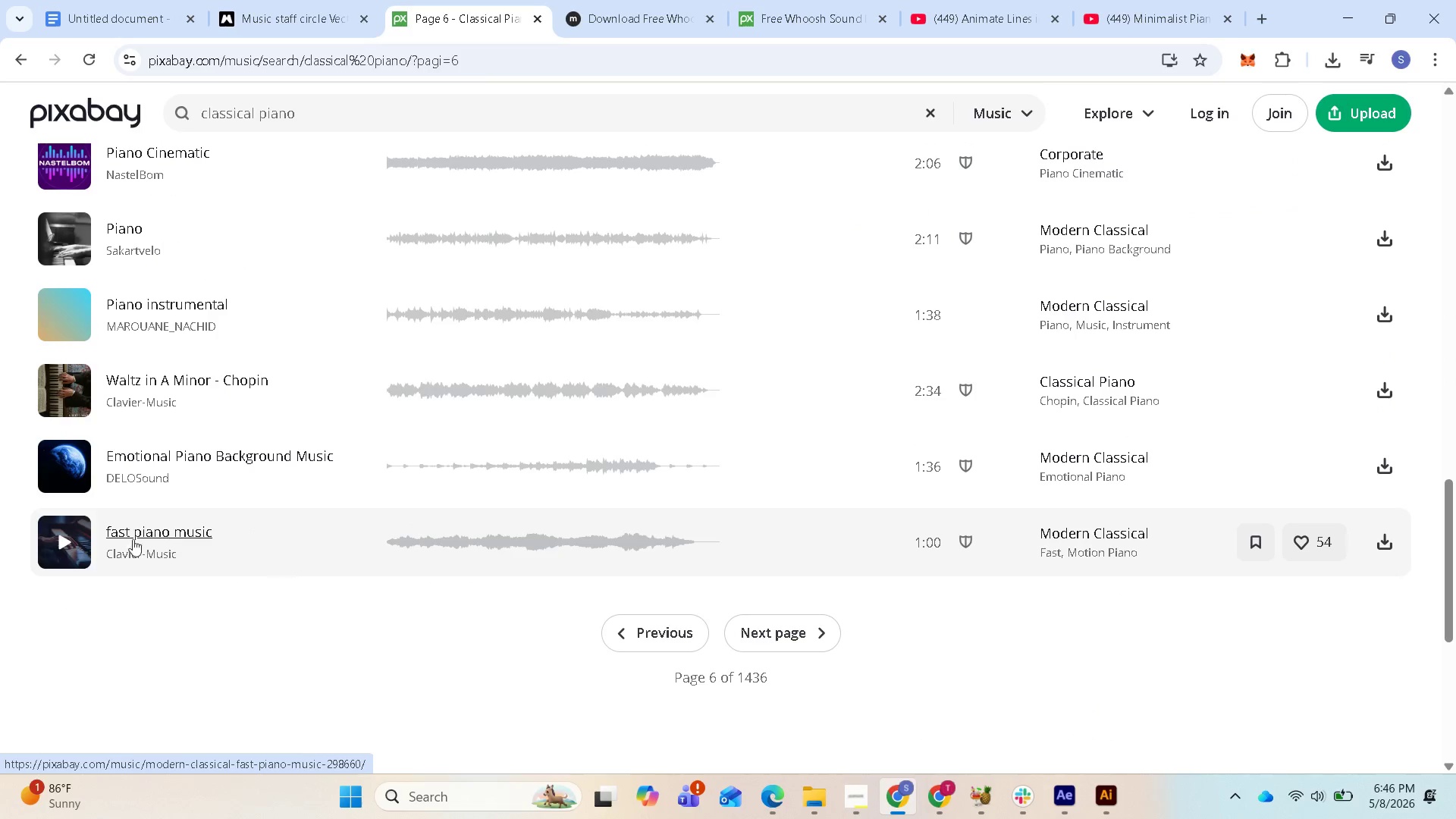 
left_click([71, 544])
 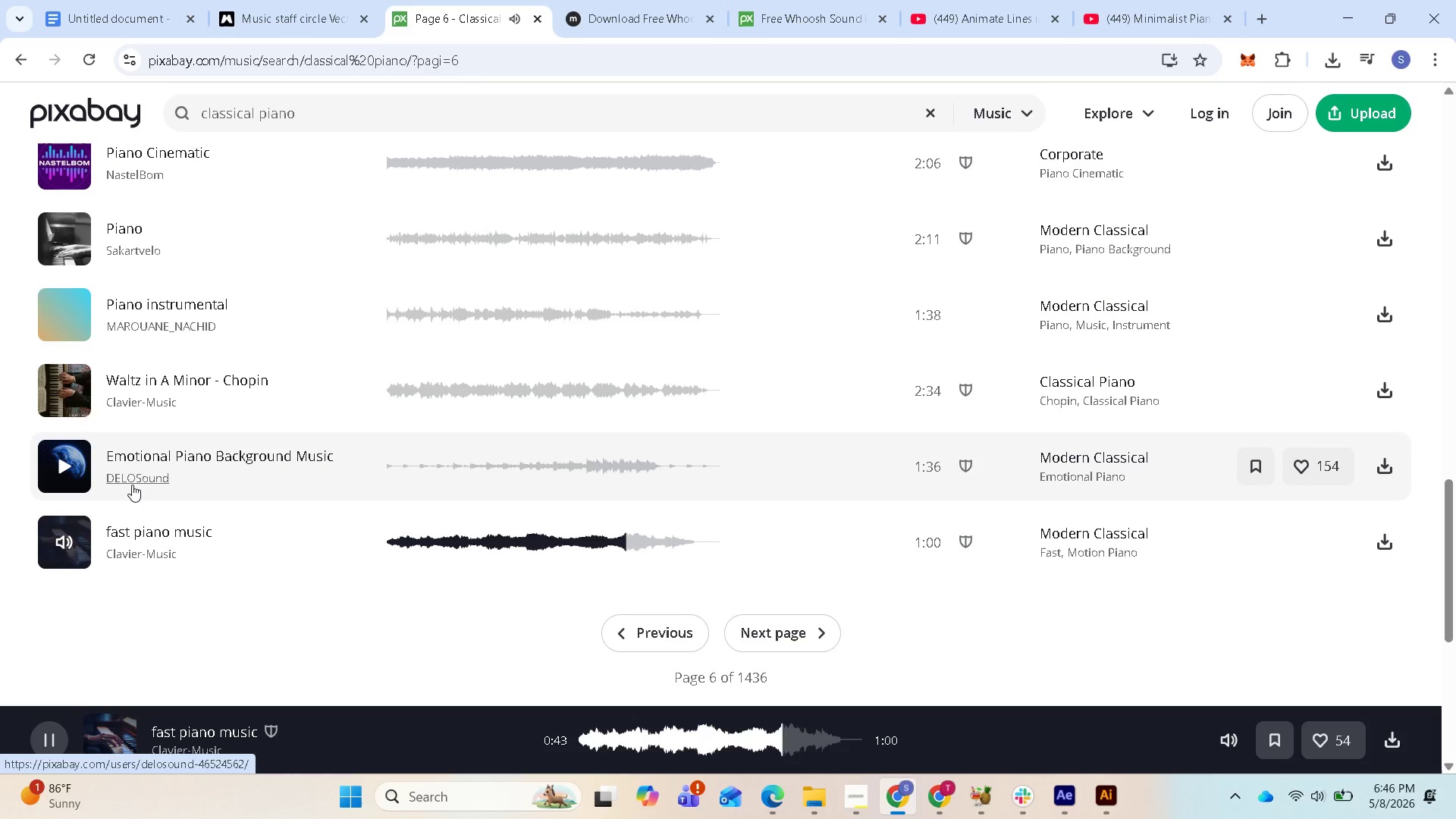 
wait(49.66)
 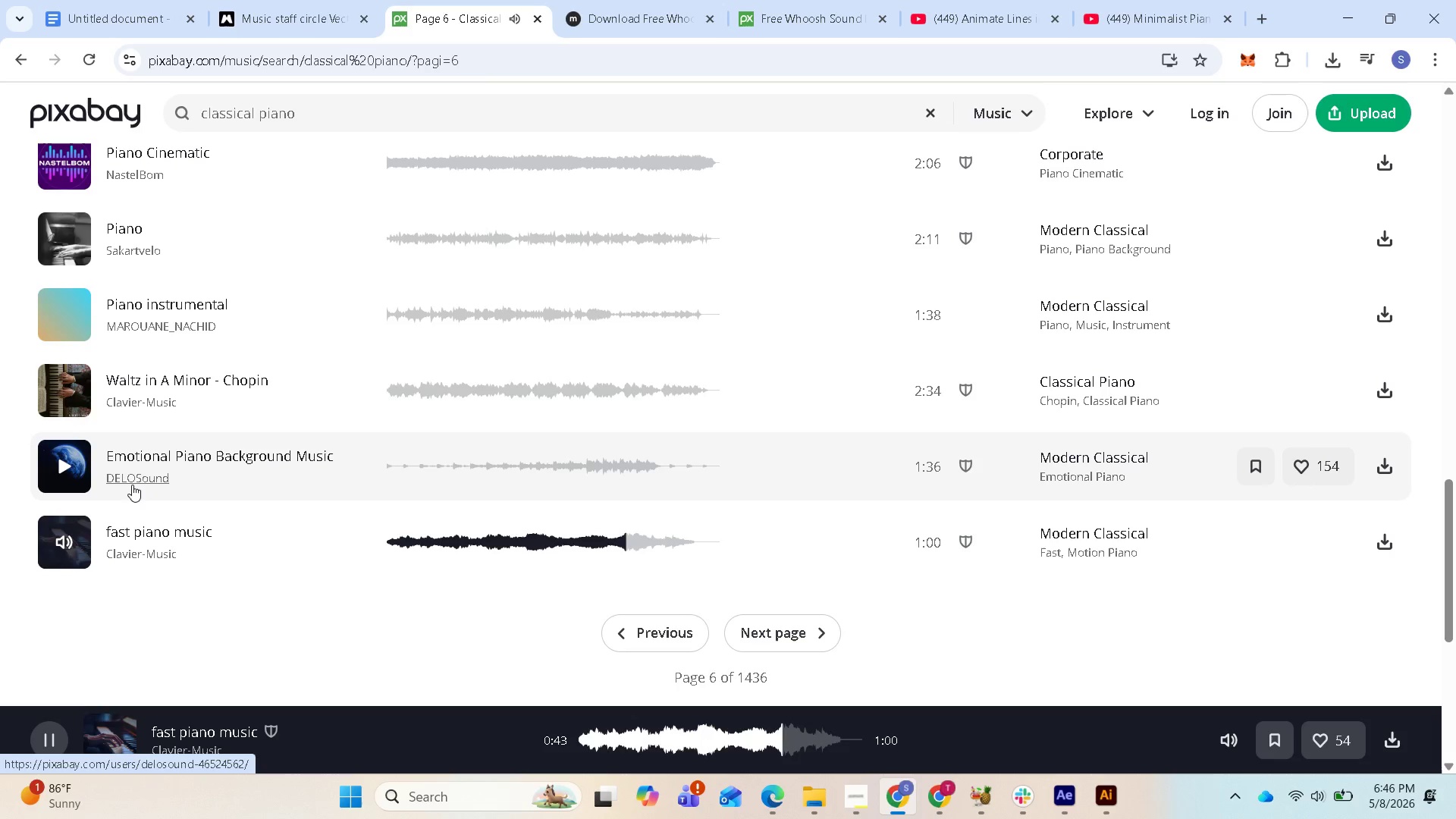 
left_click([1389, 550])
 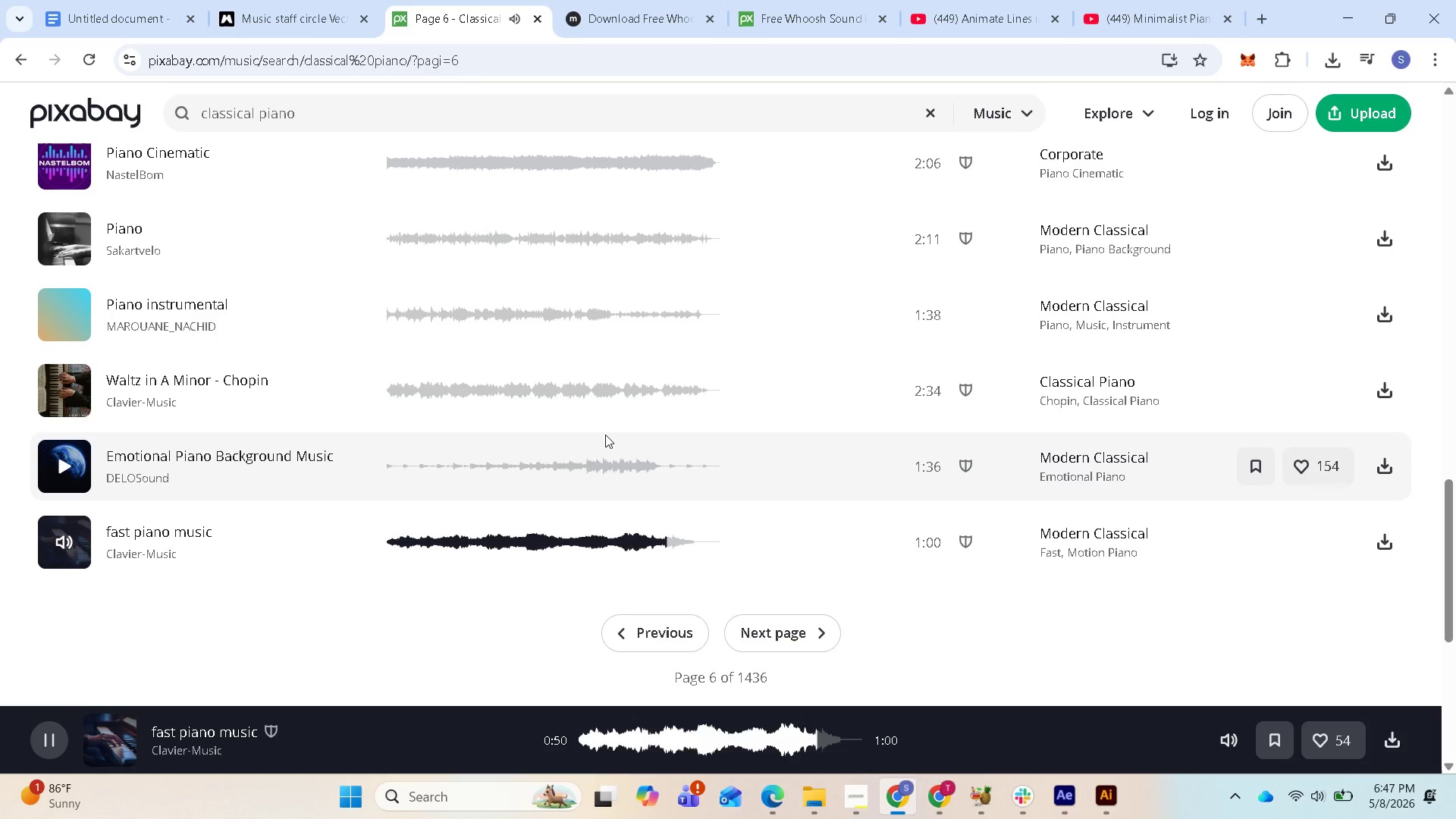 
scroll: coordinate [614, 452], scroll_direction: up, amount: 5.0
 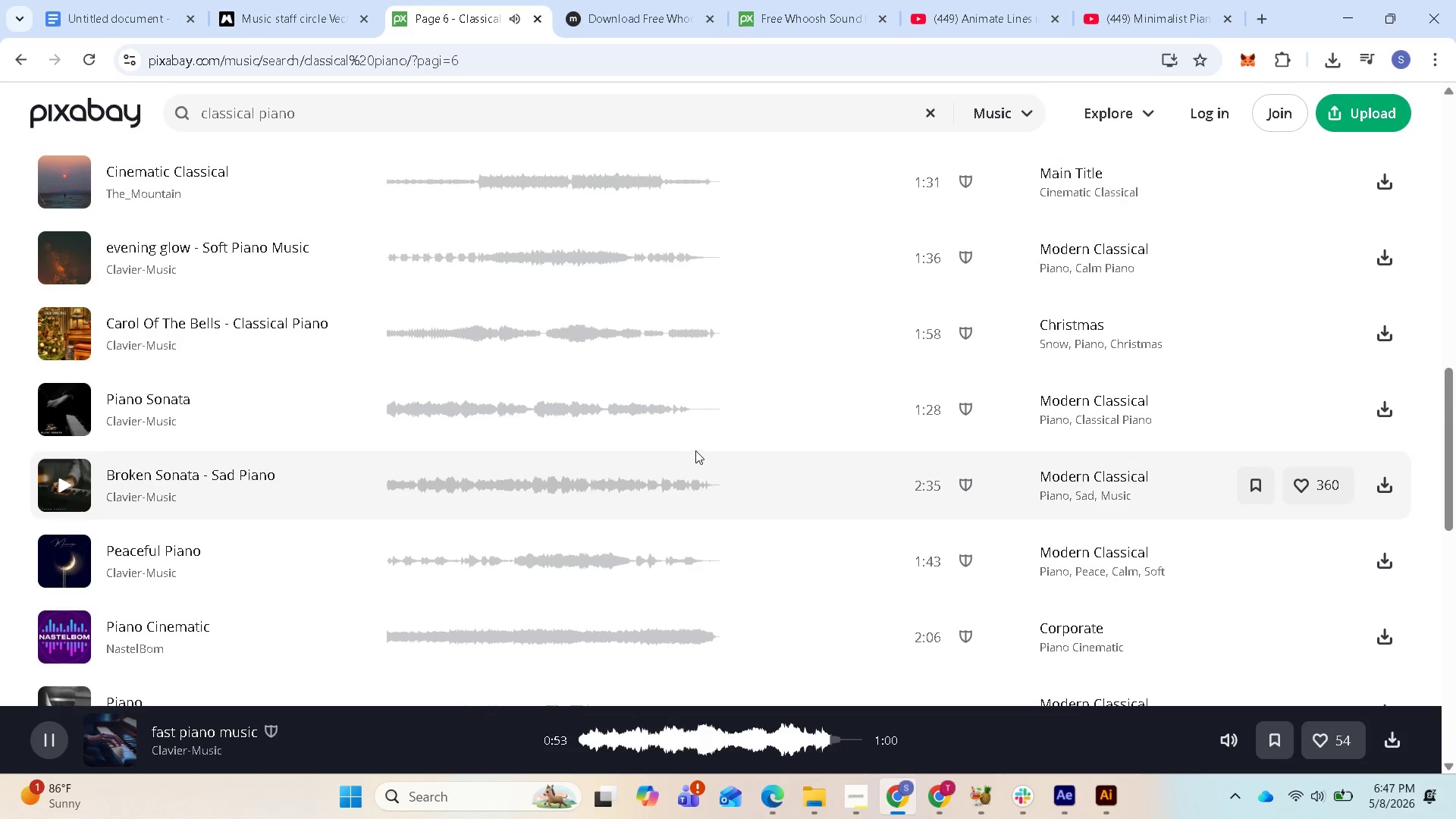 
scroll: coordinate [748, 488], scroll_direction: down, amount: 9.0
 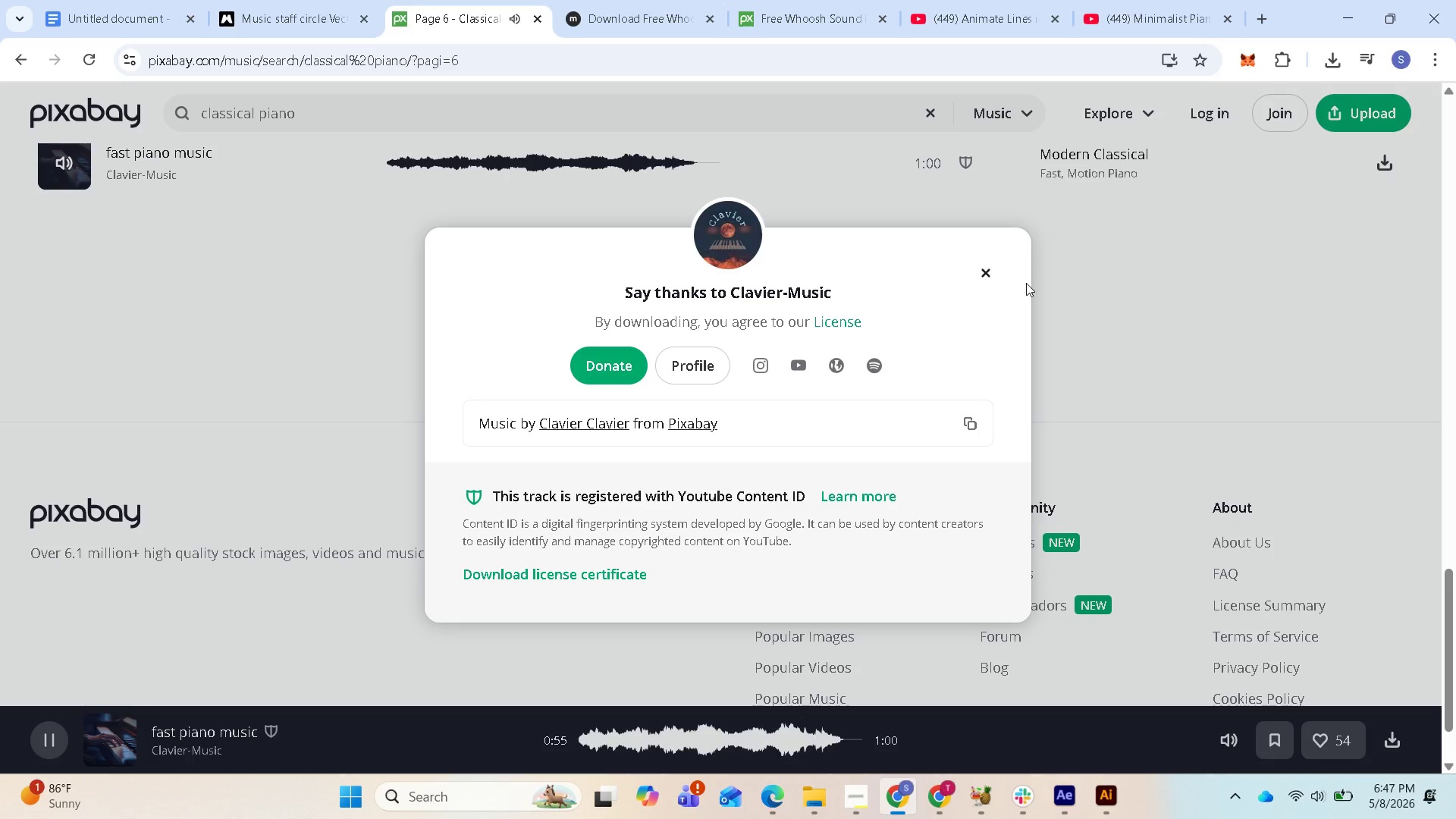 
left_click([986, 264])
 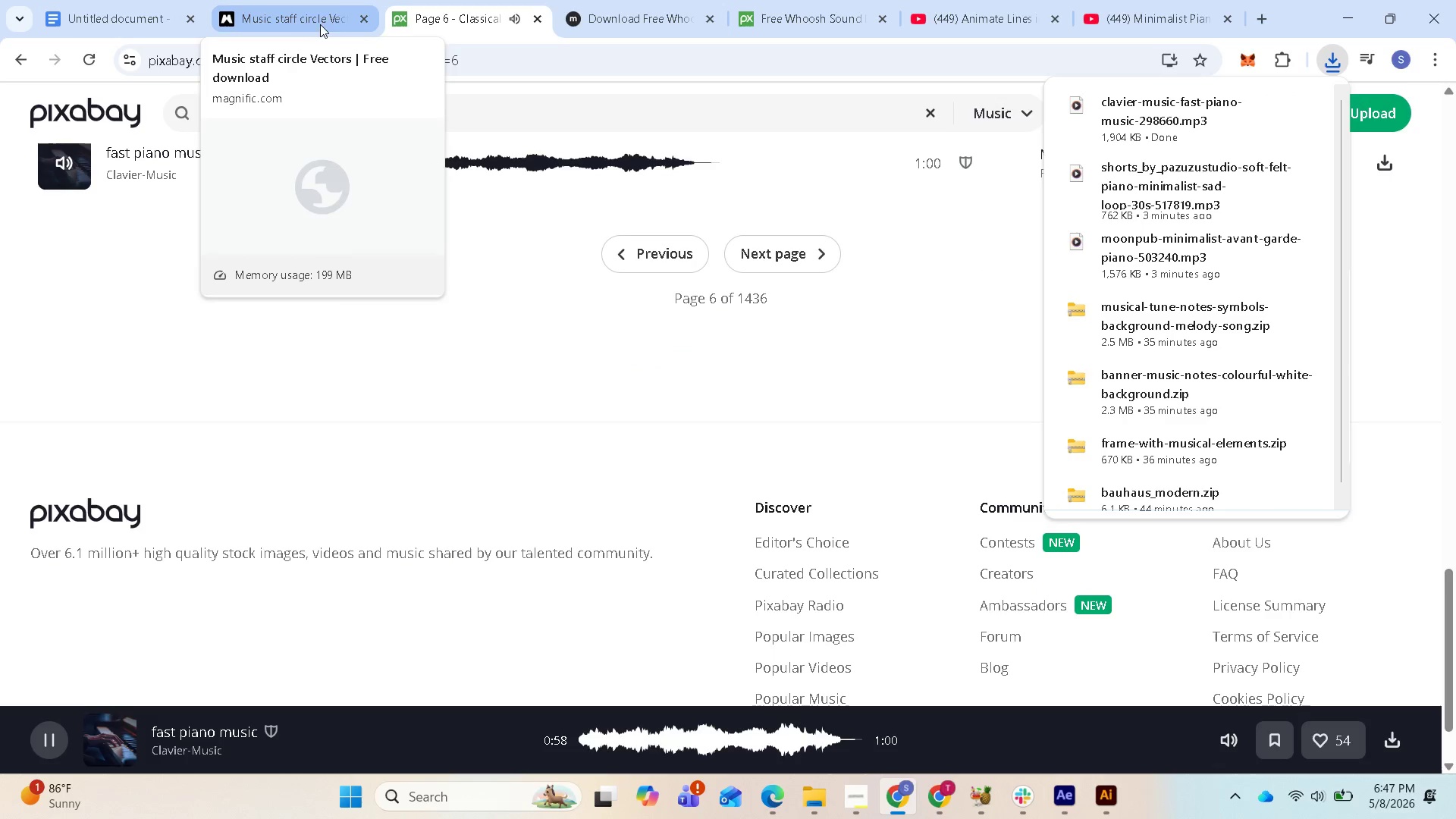 
left_click([138, 14])
 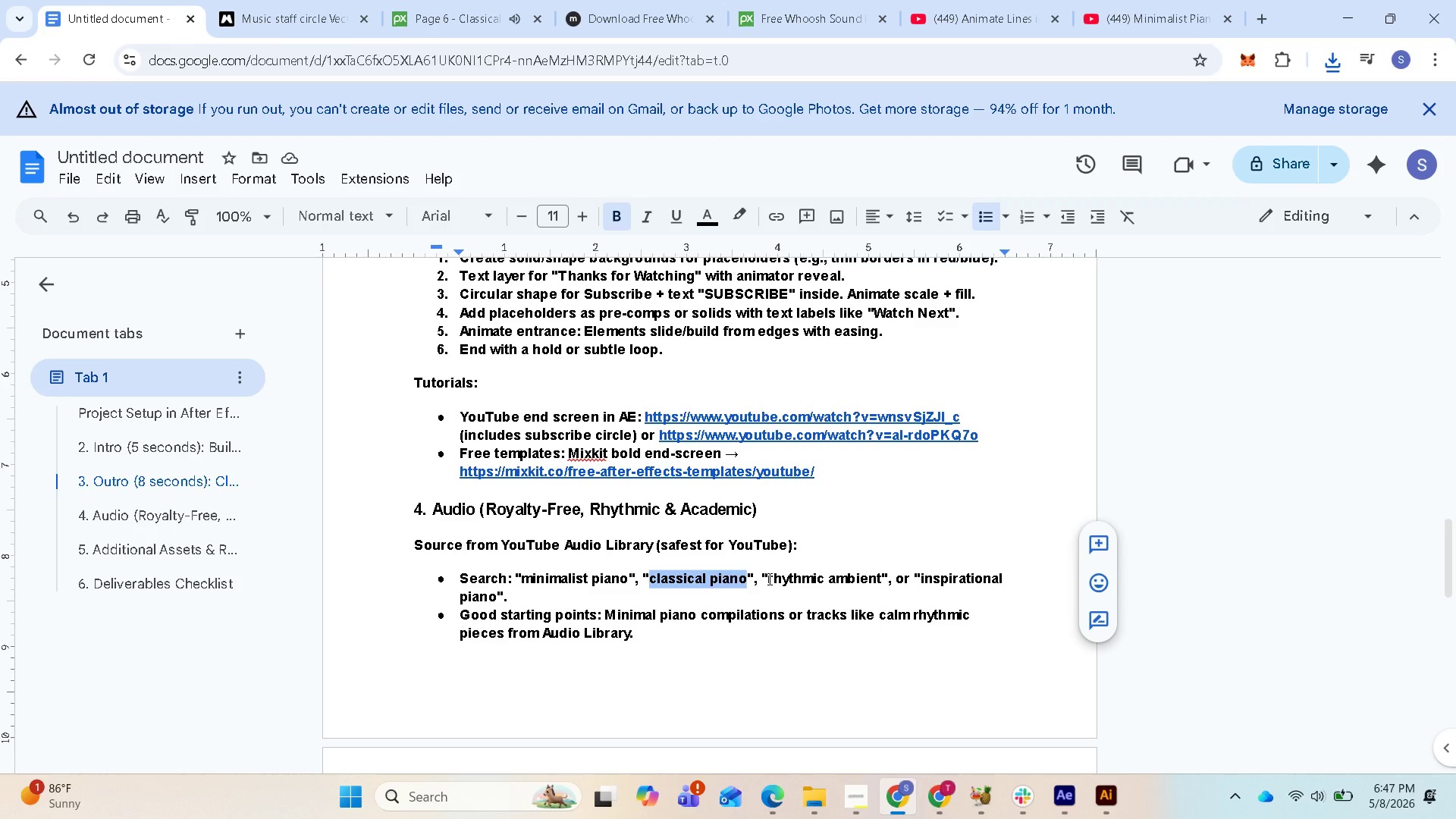 
left_click_drag(start_coordinate=[768, 579], to_coordinate=[882, 583])
 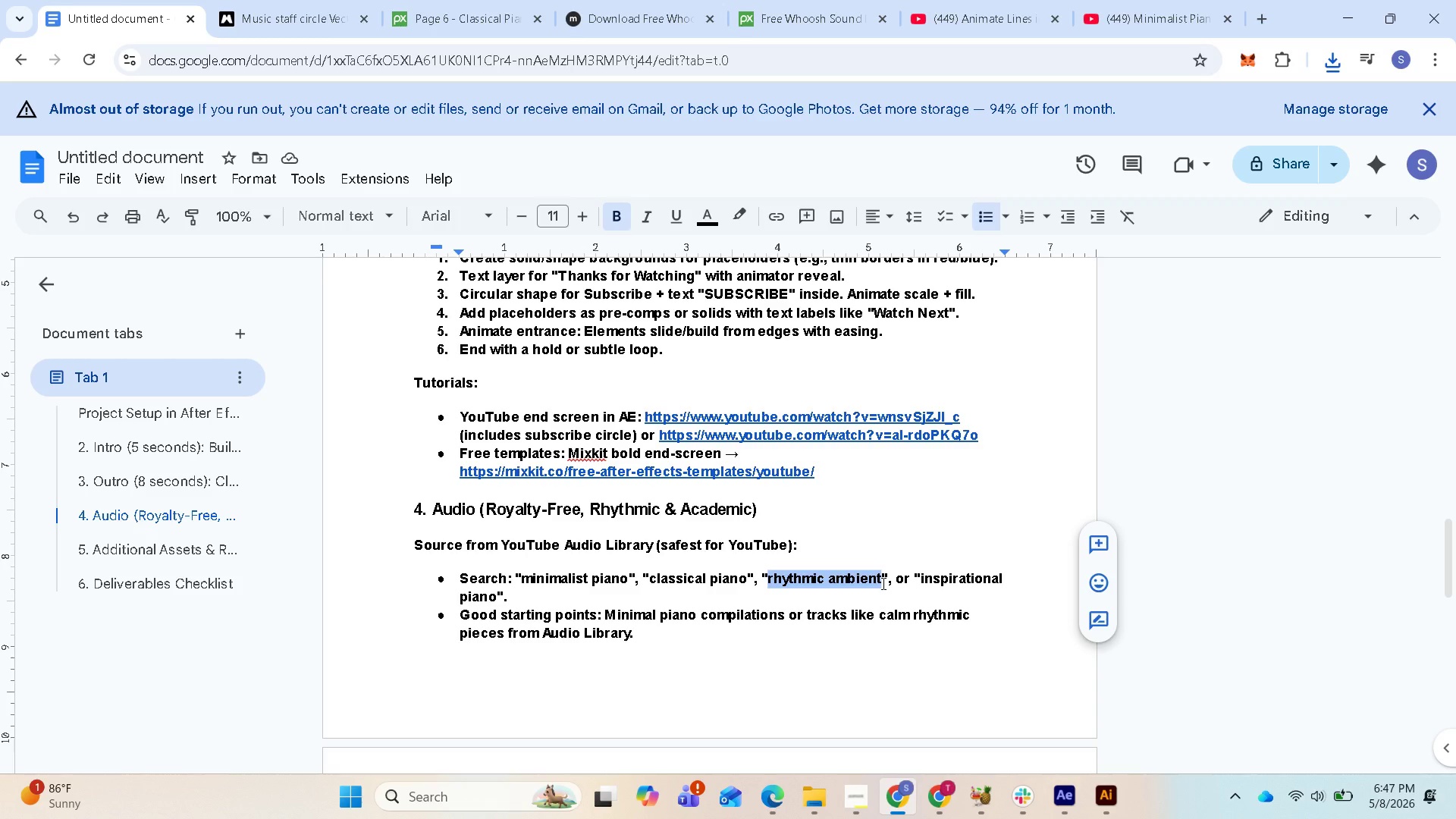 
key(Control+C)
 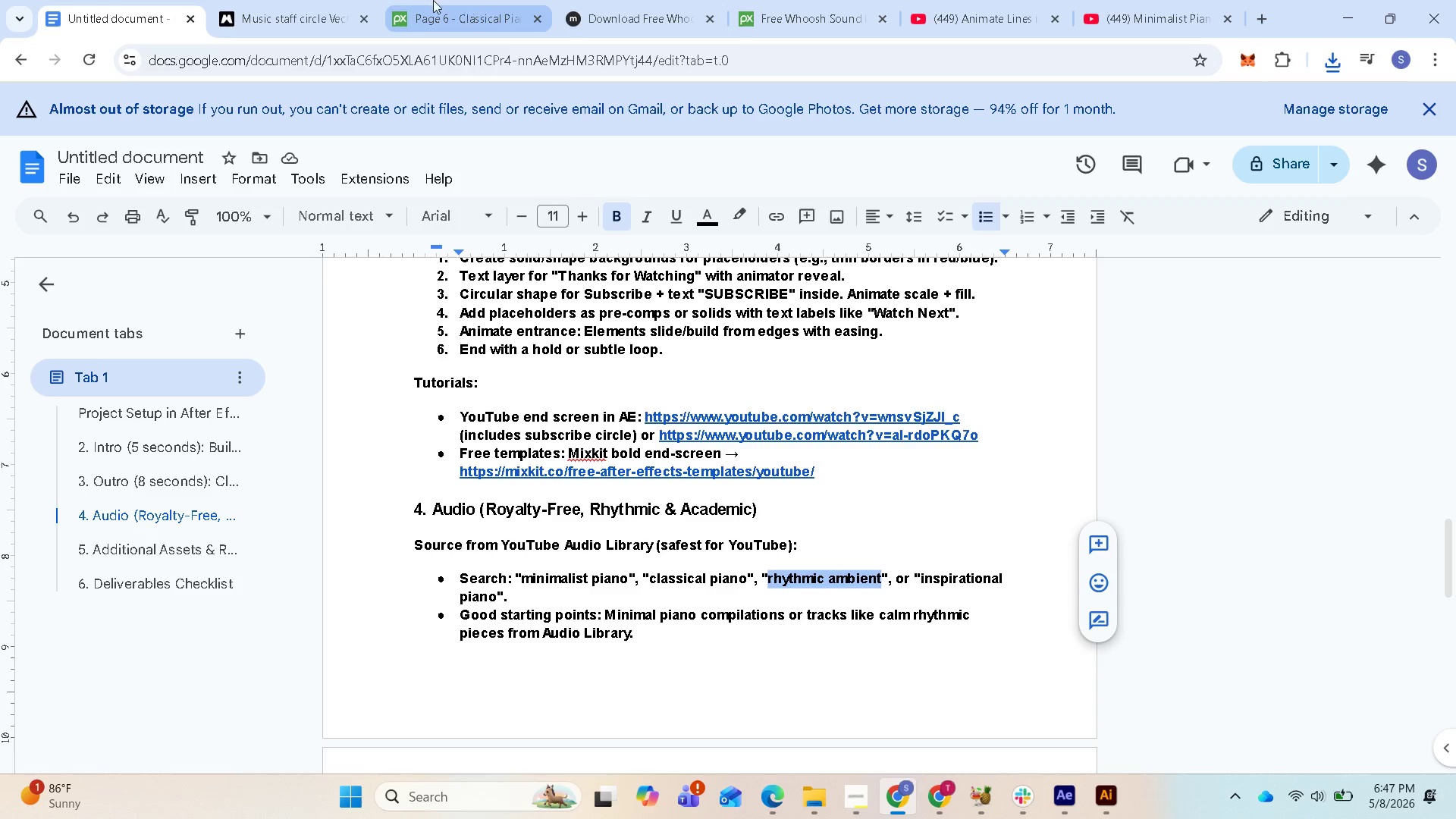 
left_click([422, 16])
 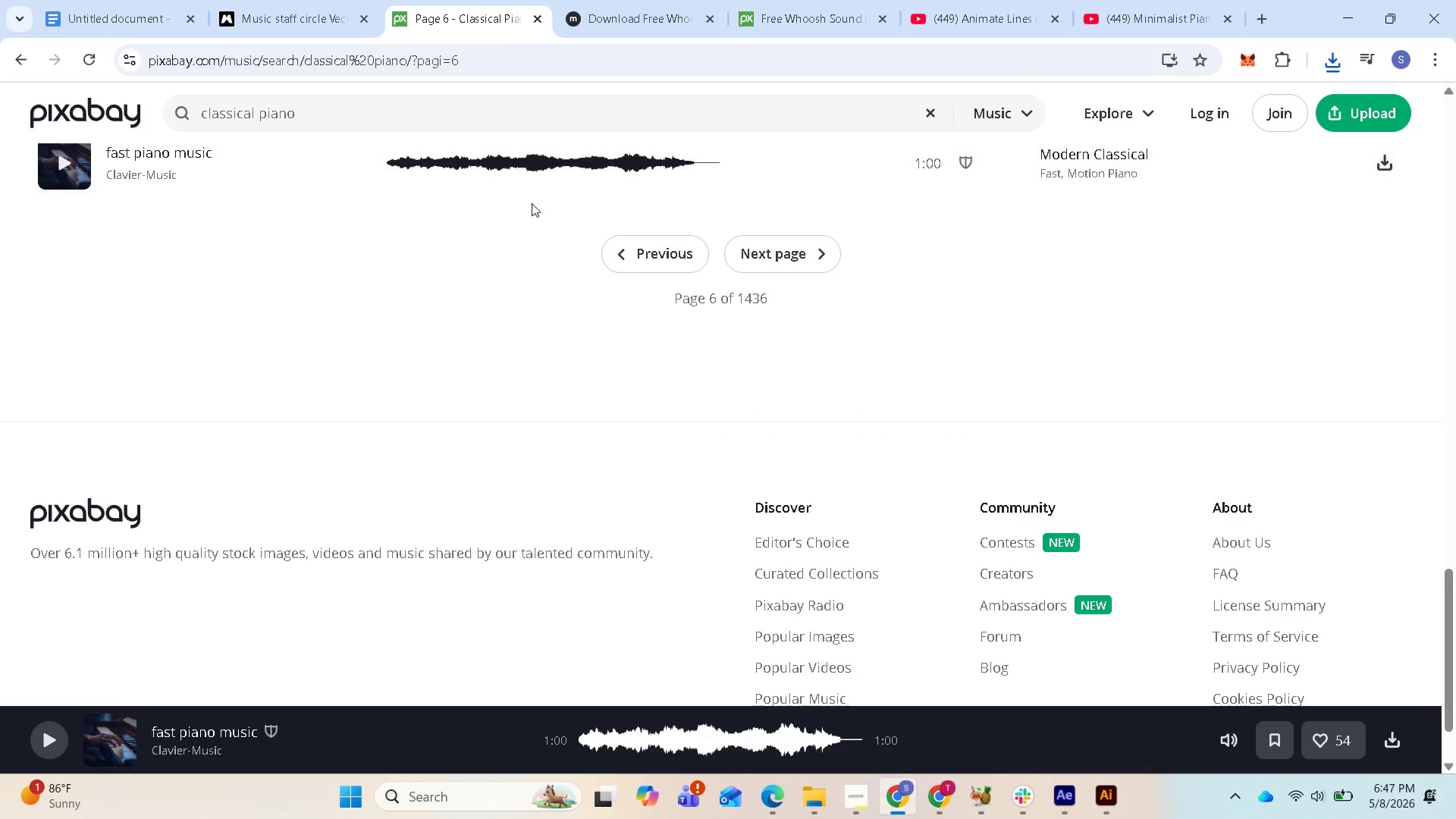 
scroll: coordinate [504, 256], scroll_direction: up, amount: 25.0
 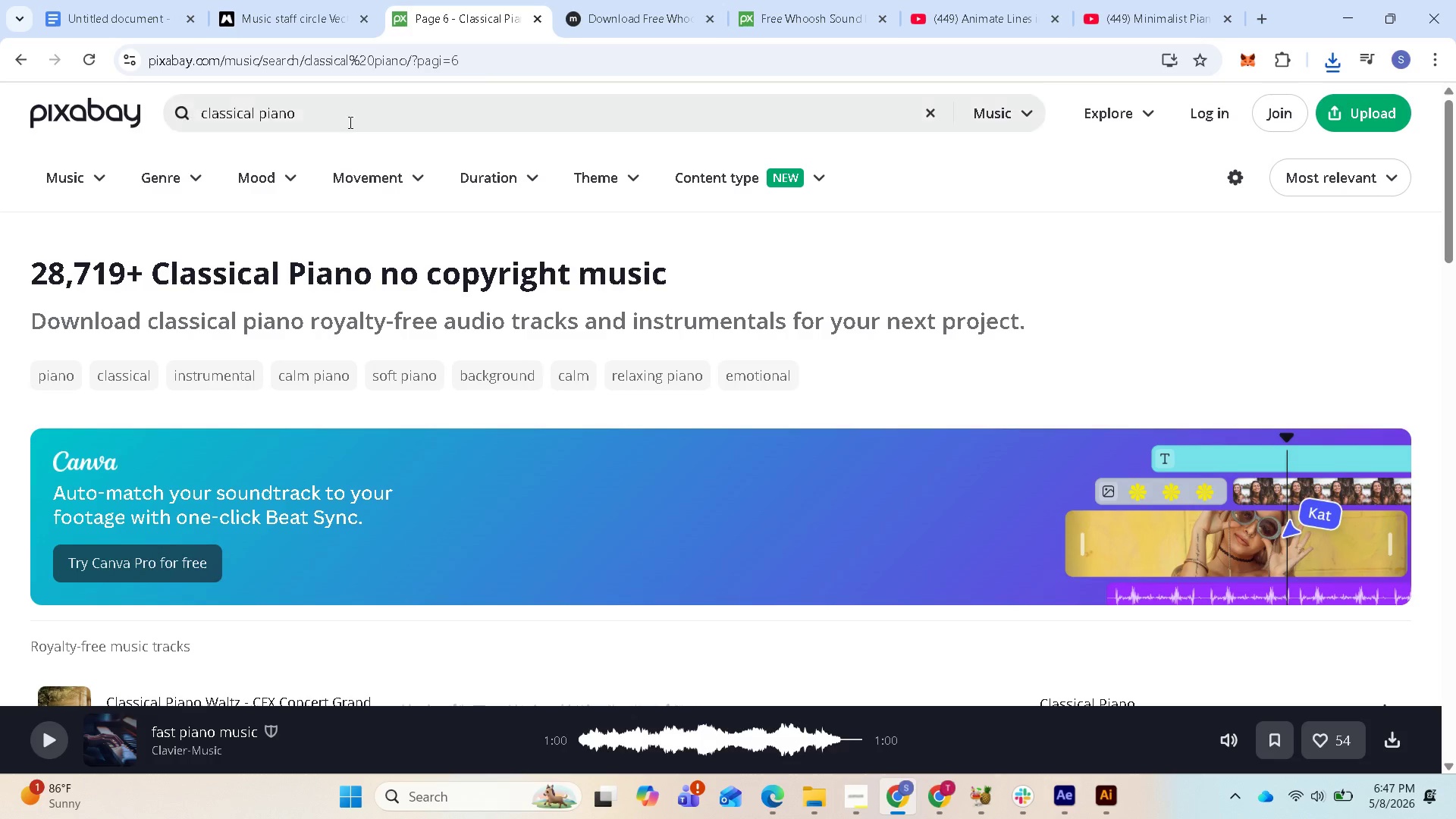 
left_click_drag(start_coordinate=[340, 120], to_coordinate=[199, 133])
 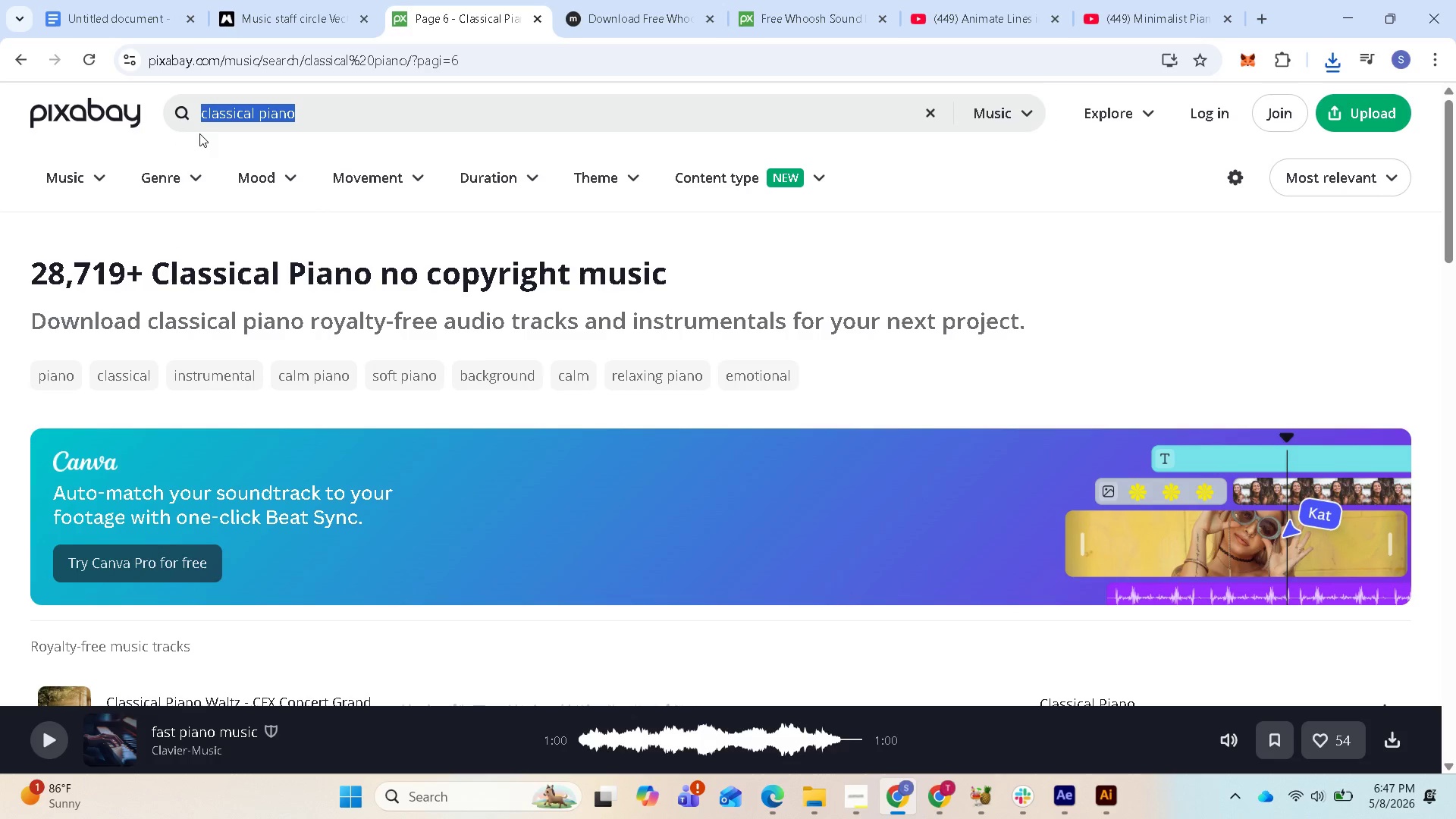 
key(Control+V)
 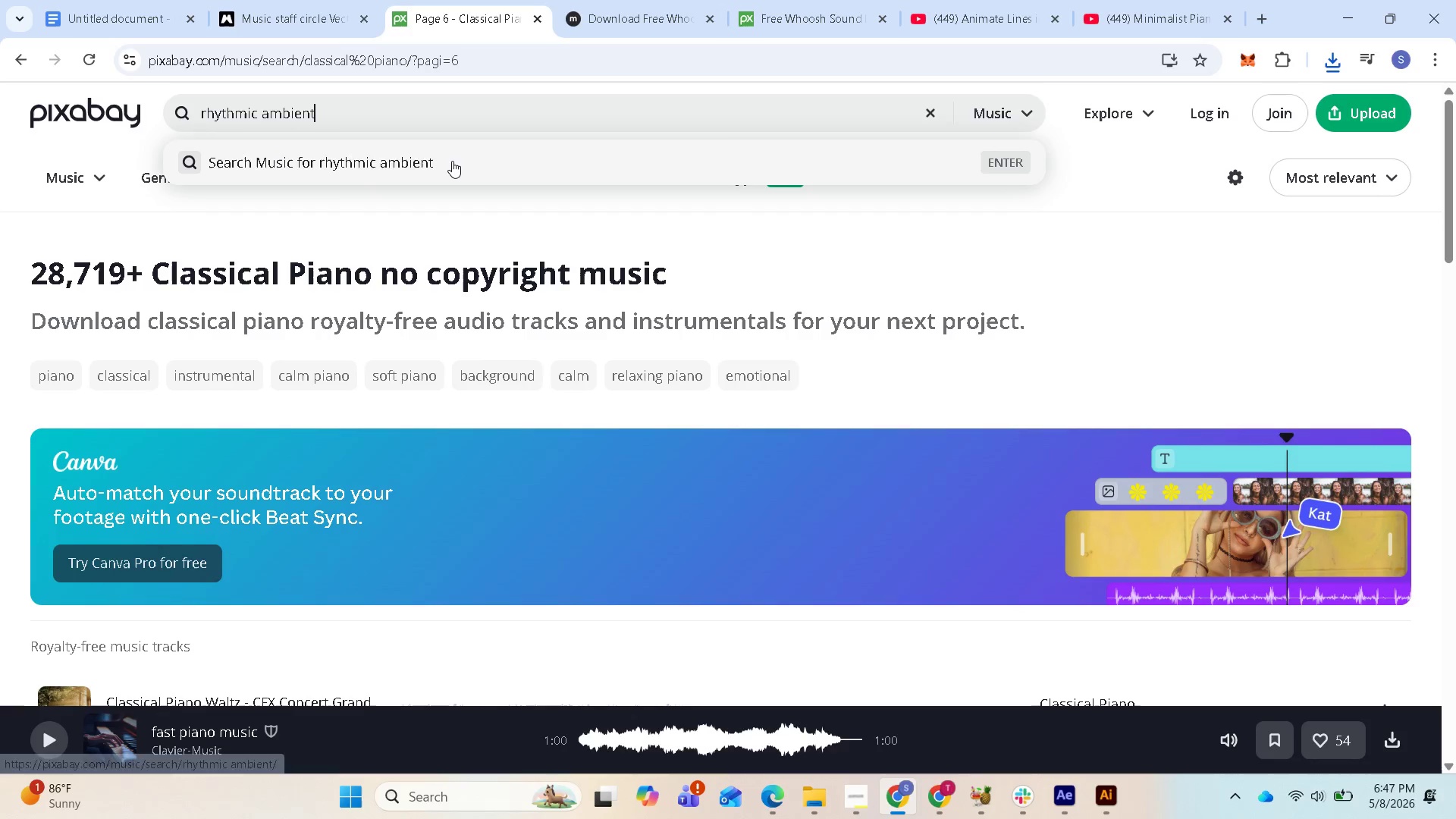 
key(Enter)
 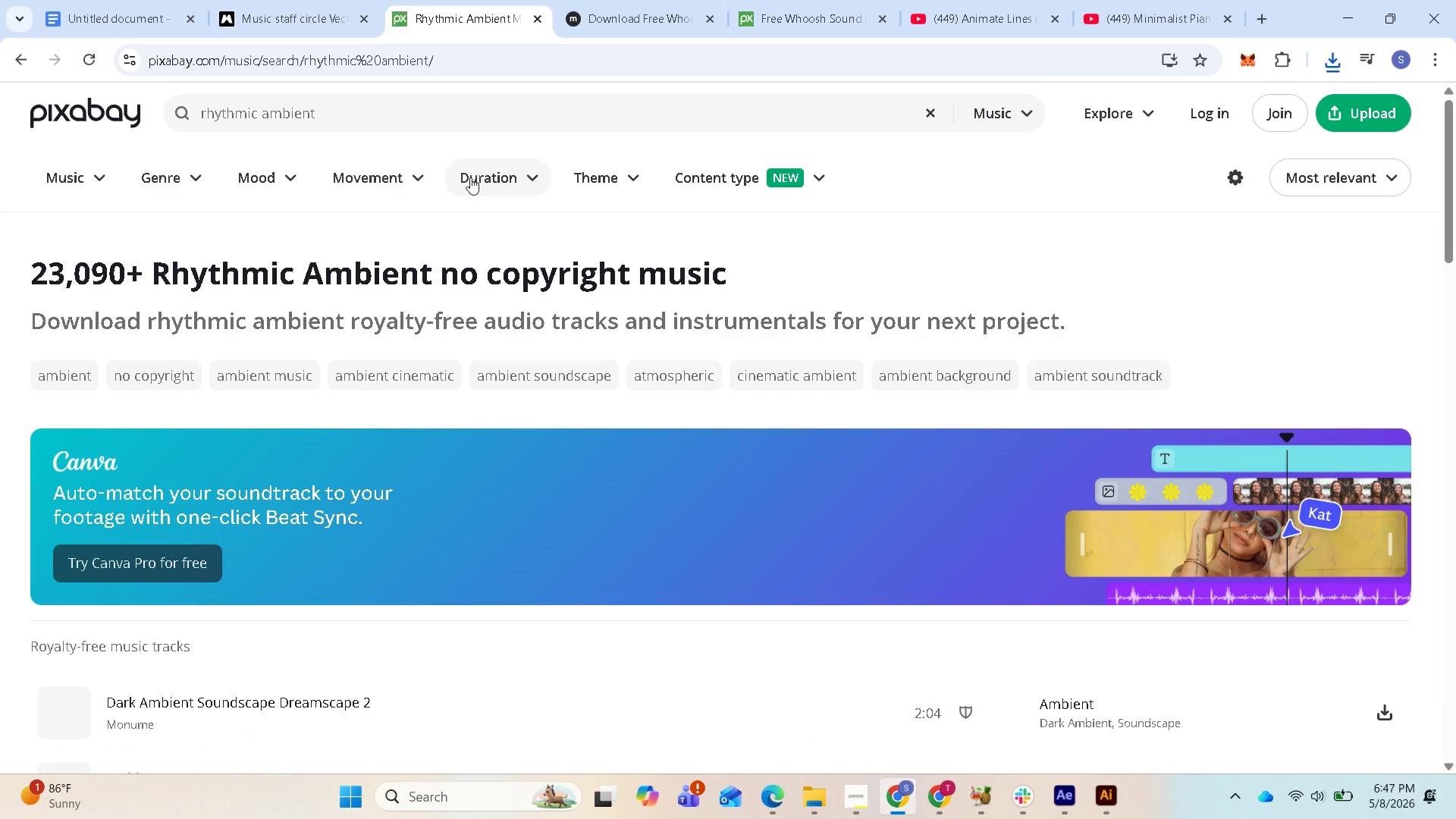 
scroll: coordinate [664, 428], scroll_direction: down, amount: 15.0
 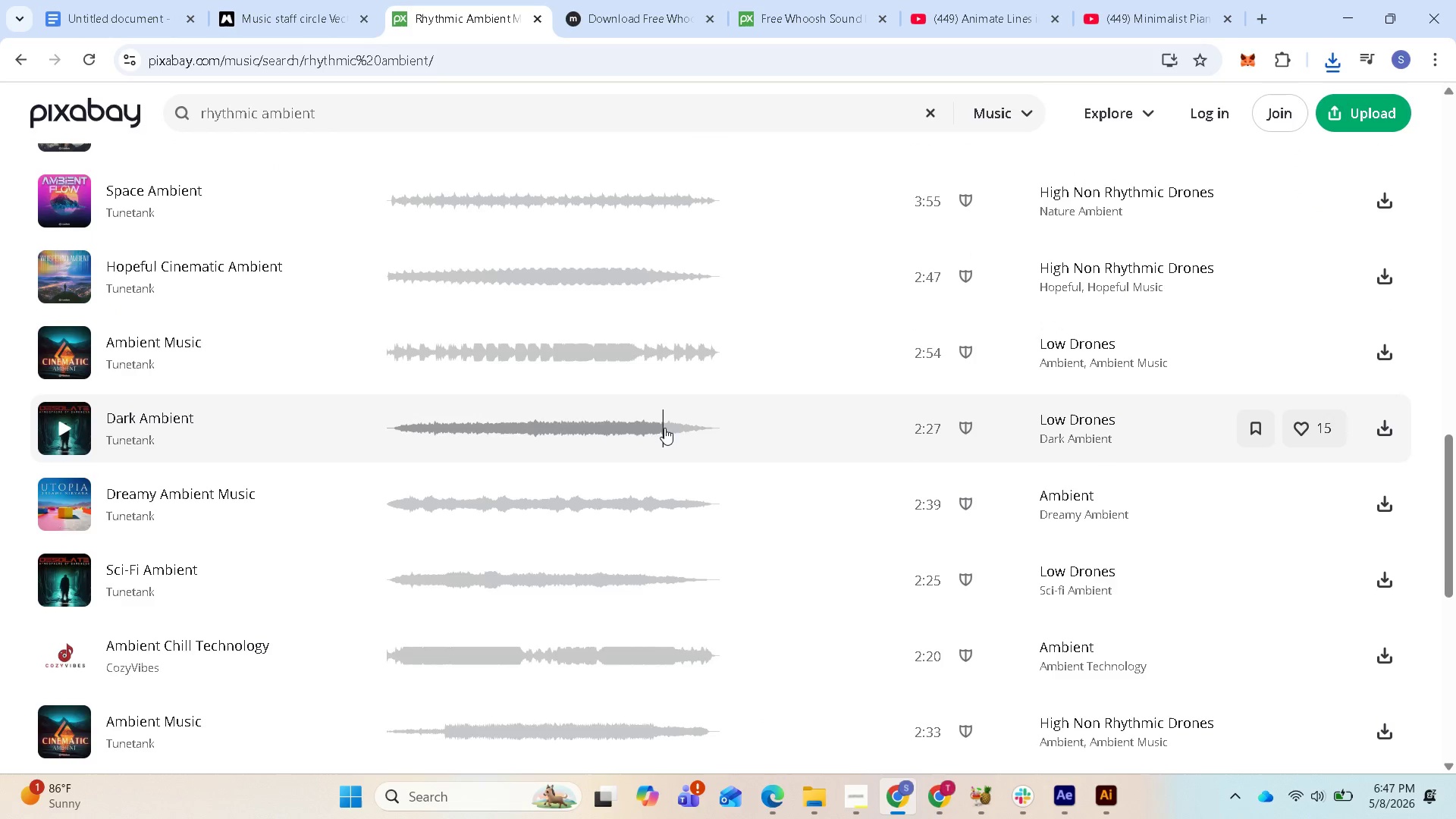 
scroll: coordinate [694, 430], scroll_direction: up, amount: 10.0
 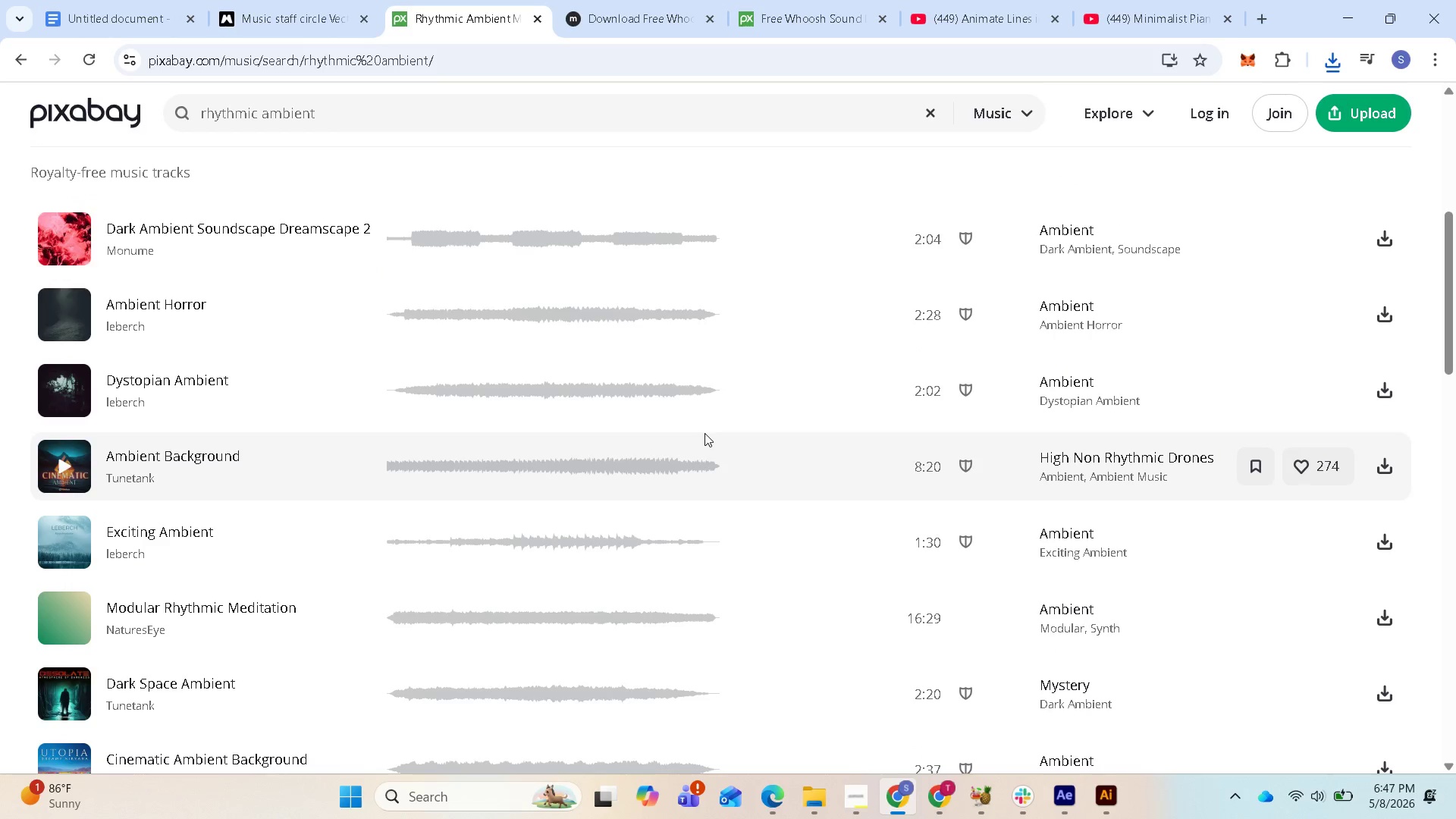 
scroll: coordinate [664, 444], scroll_direction: down, amount: 17.0
 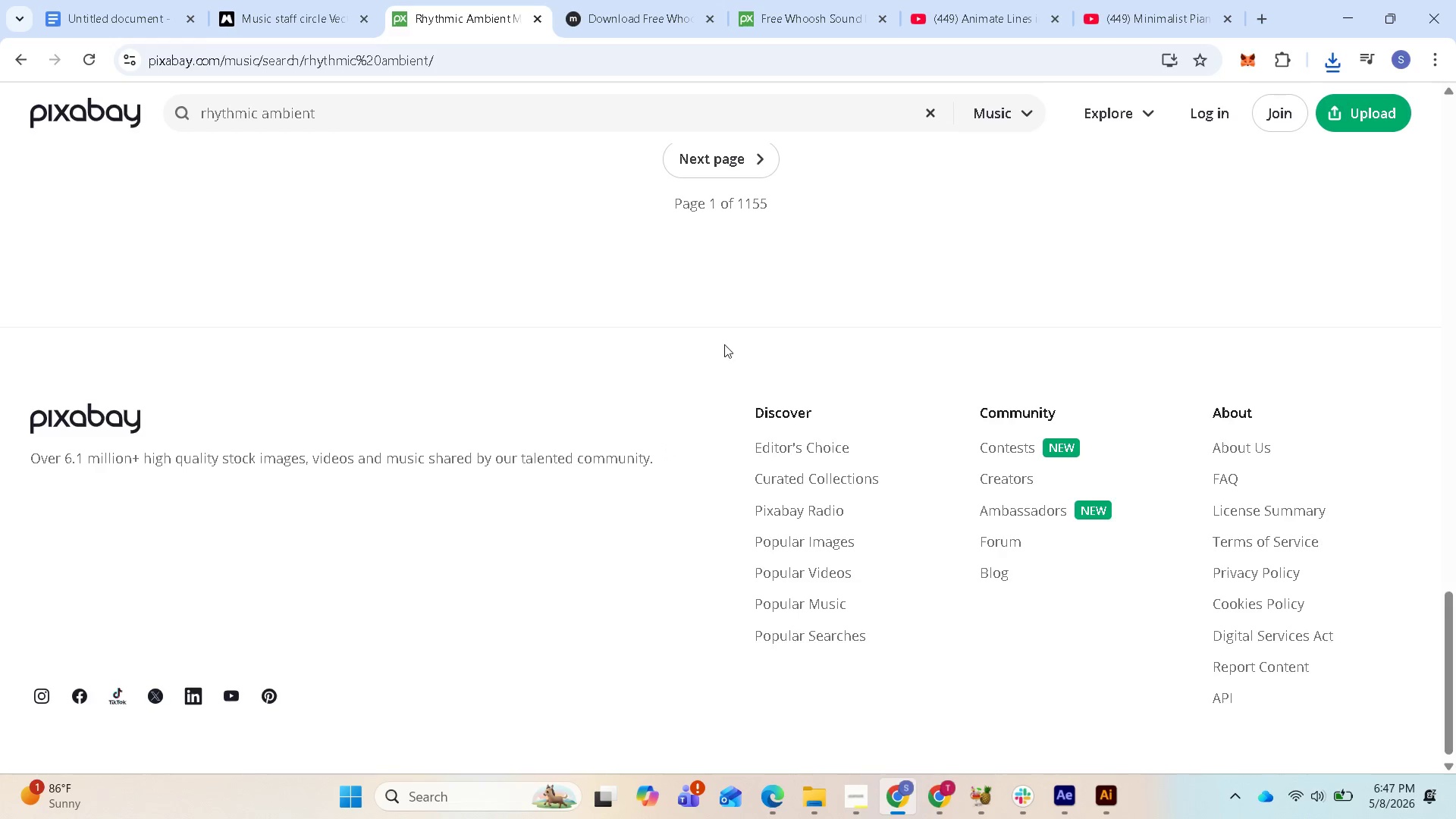 
scroll: coordinate [726, 346], scroll_direction: up, amount: 2.0
 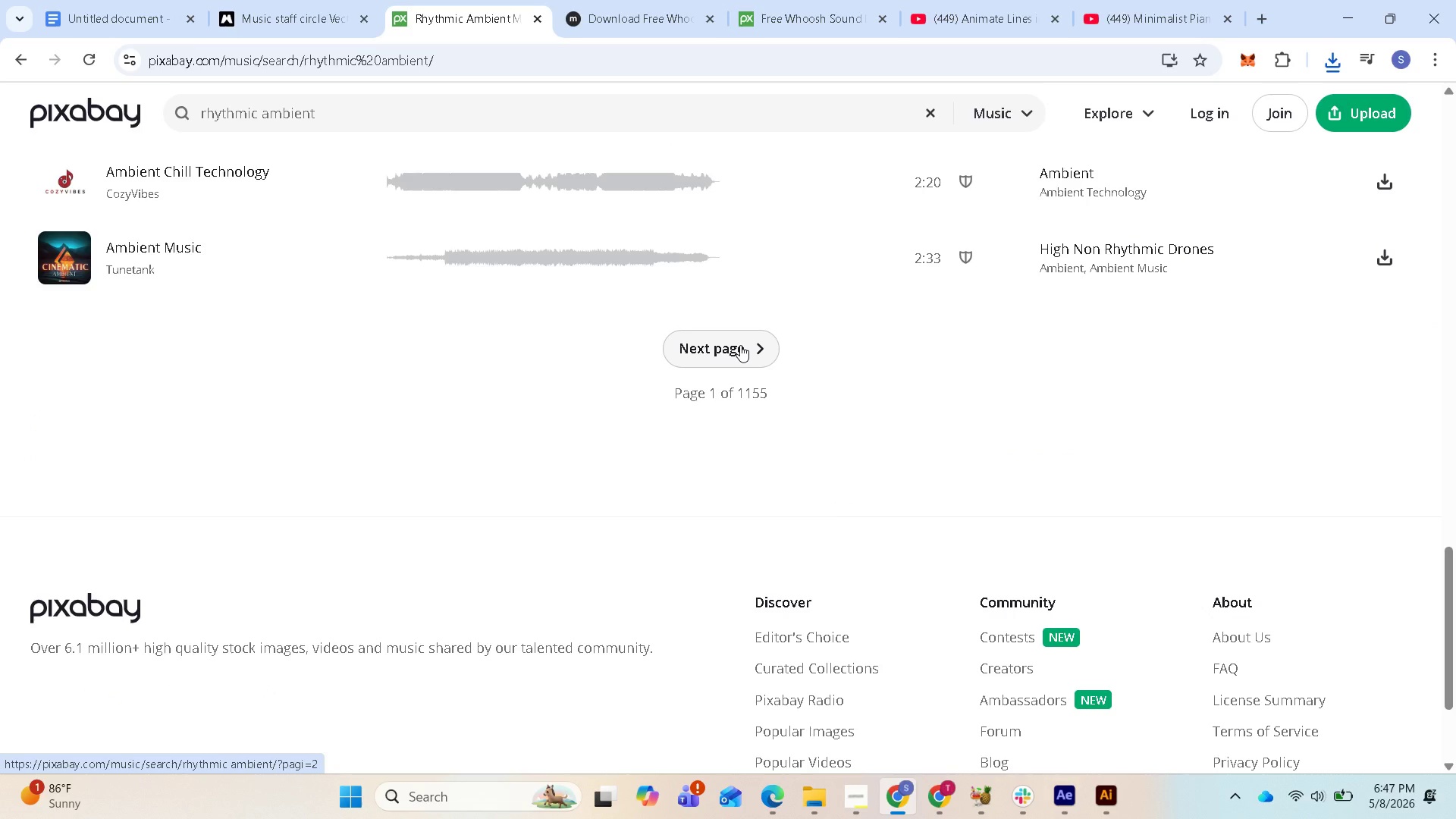 
left_click([740, 345])
 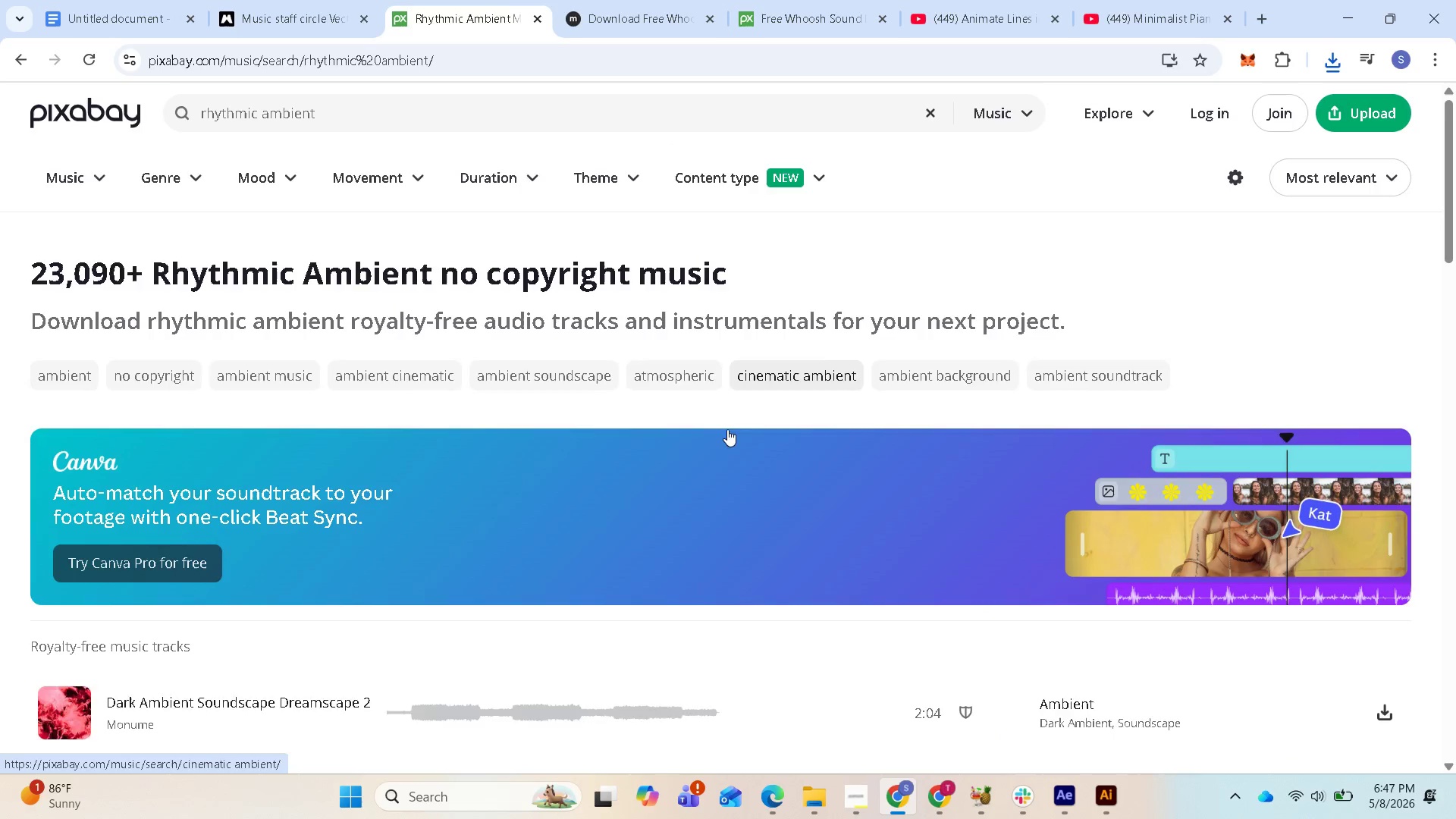 
scroll: coordinate [765, 526], scroll_direction: down, amount: 25.0
 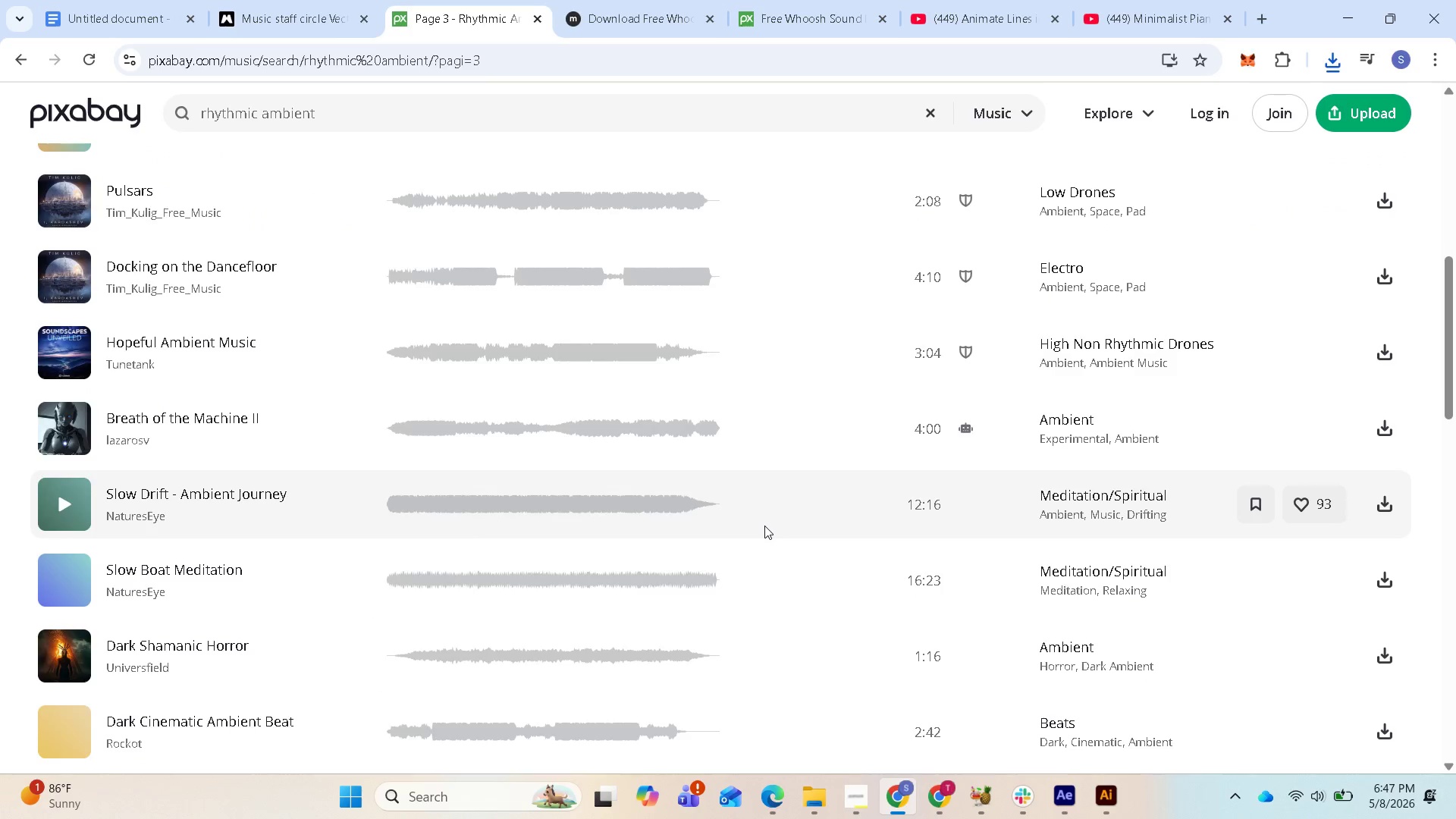 
scroll: coordinate [766, 528], scroll_direction: up, amount: 3.0
 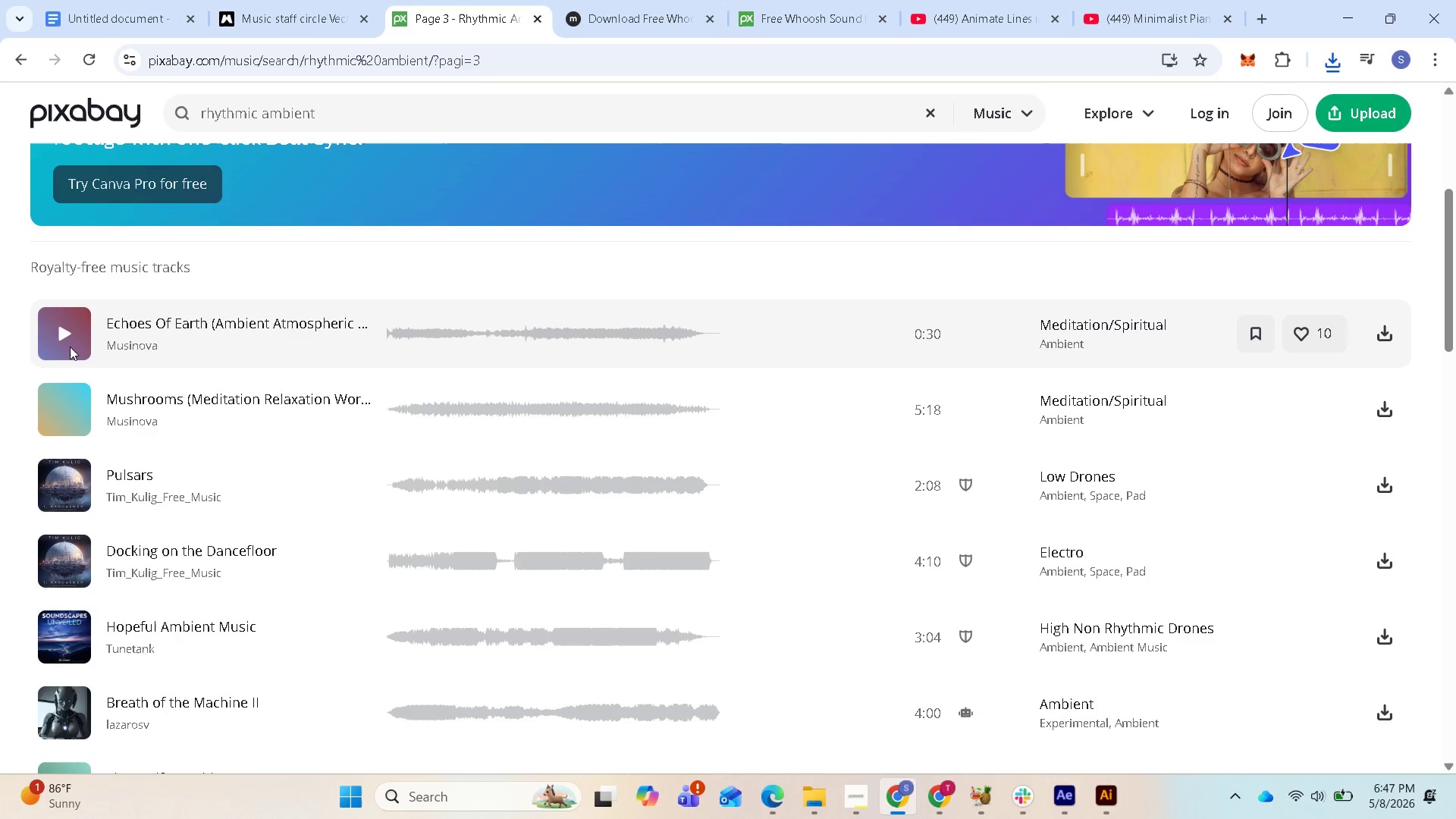 
left_click([64, 339])
 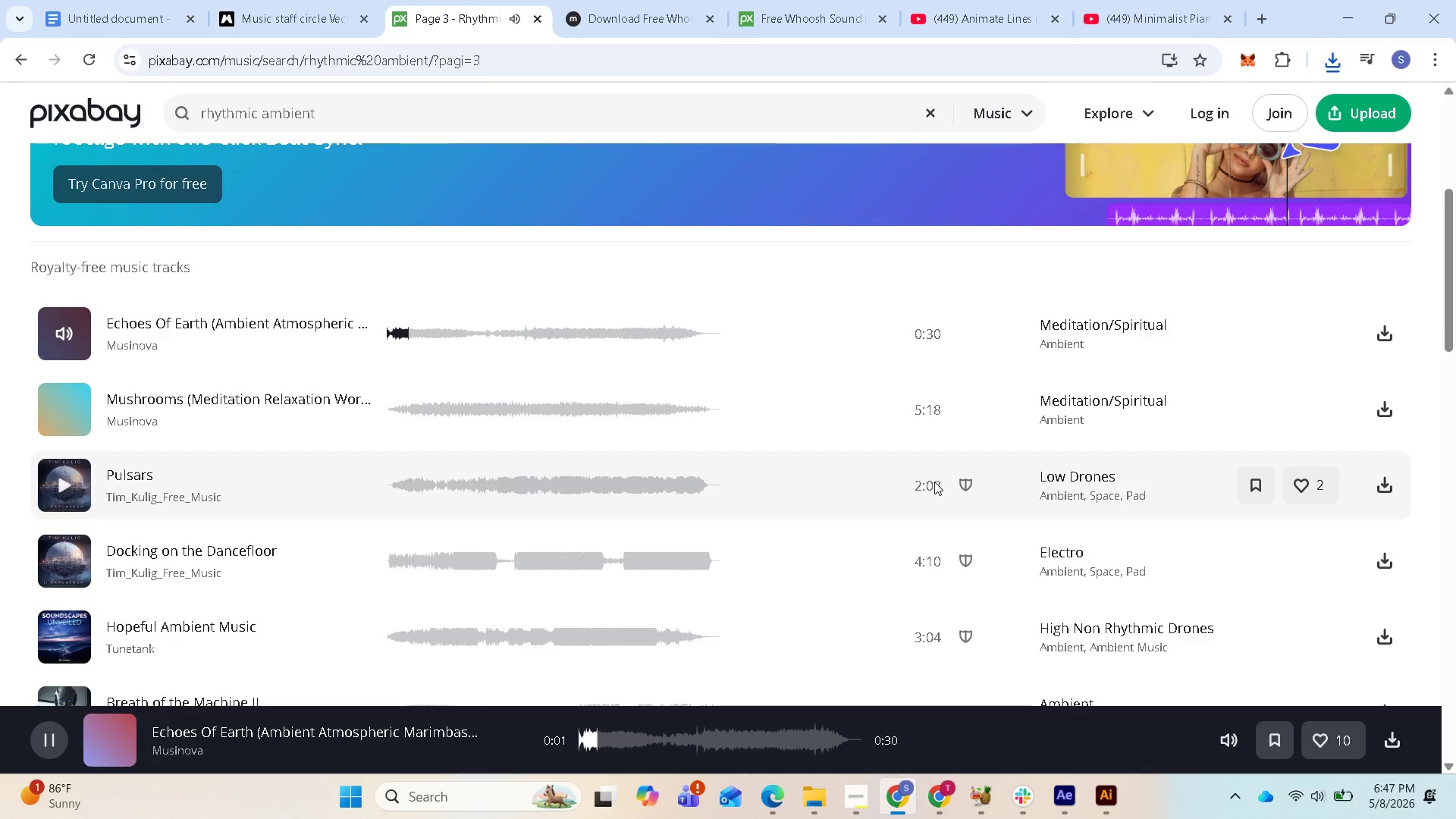 
scroll: coordinate [875, 549], scroll_direction: down, amount: 14.0
 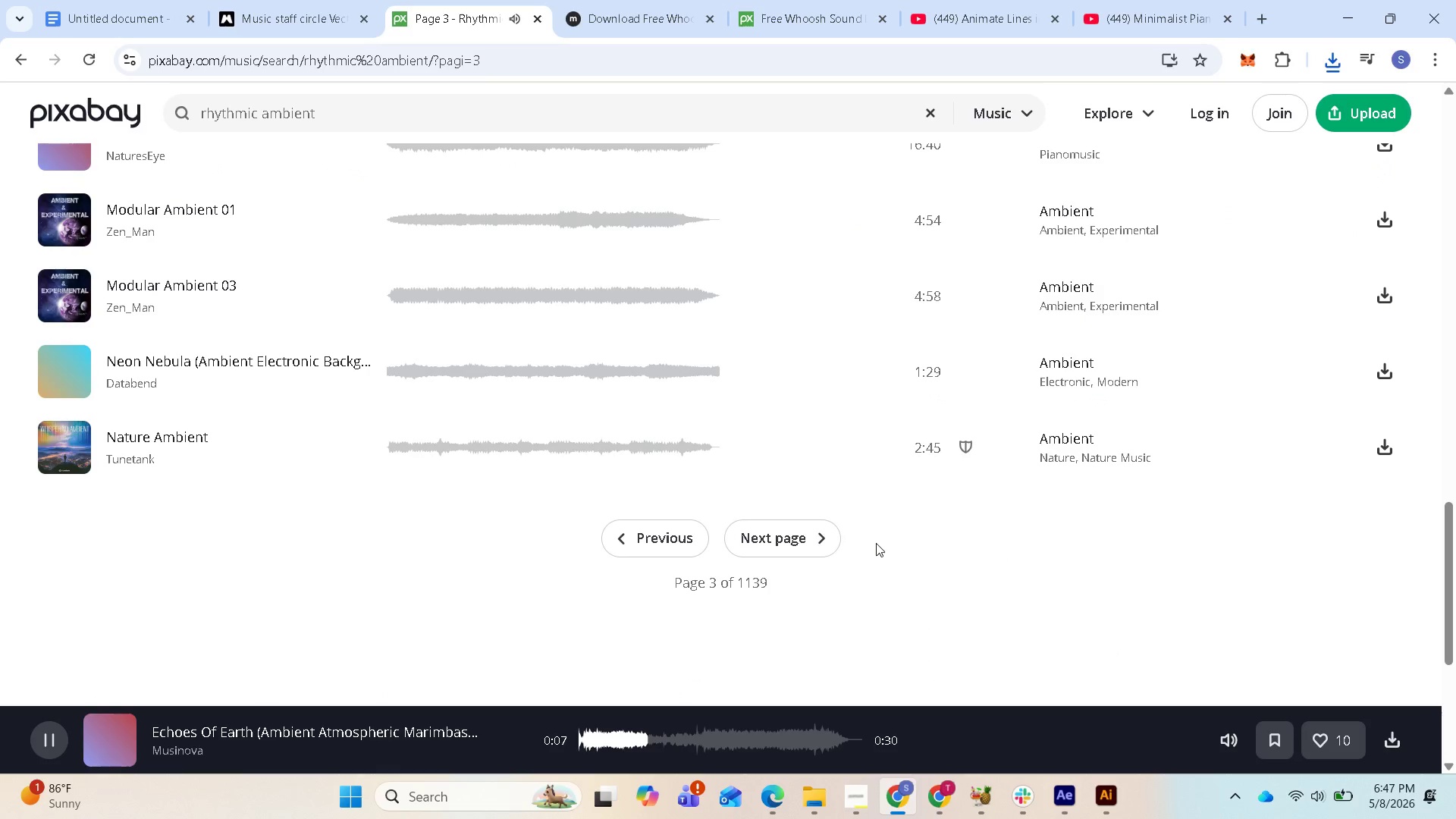 
scroll: coordinate [878, 520], scroll_direction: up, amount: 16.0
 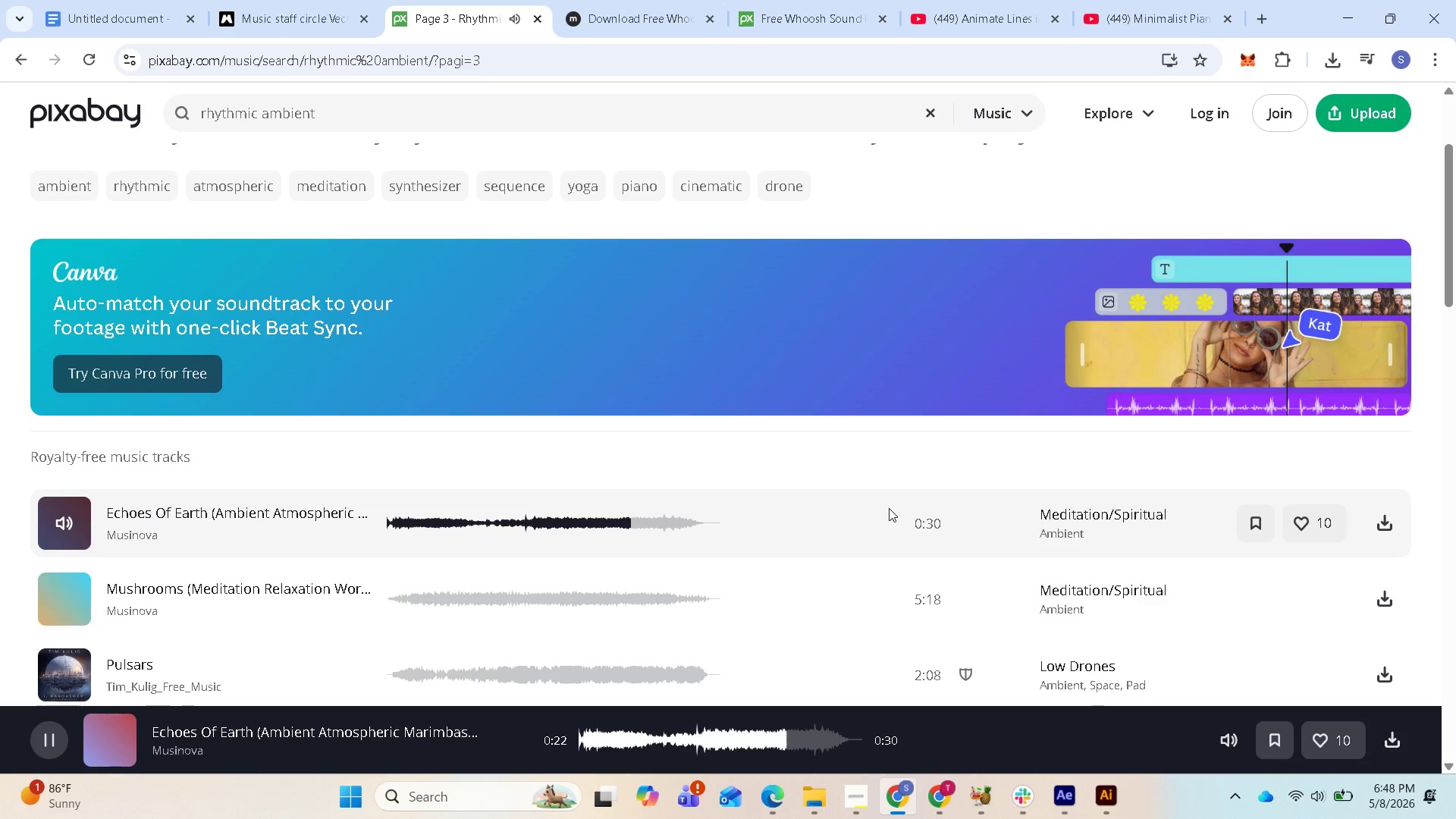 
wait(16.92)
 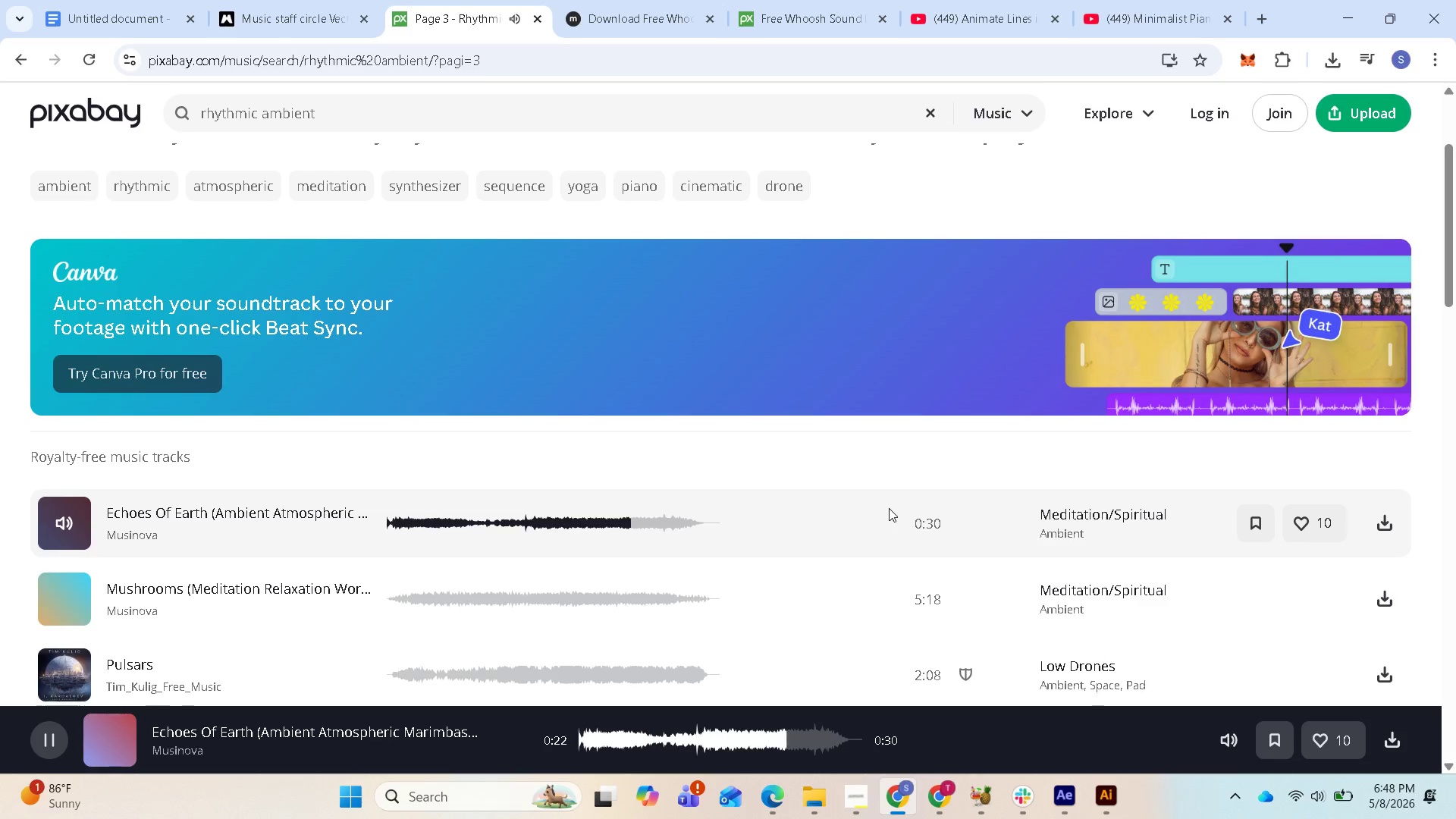 
mouse_move([611, 792])
 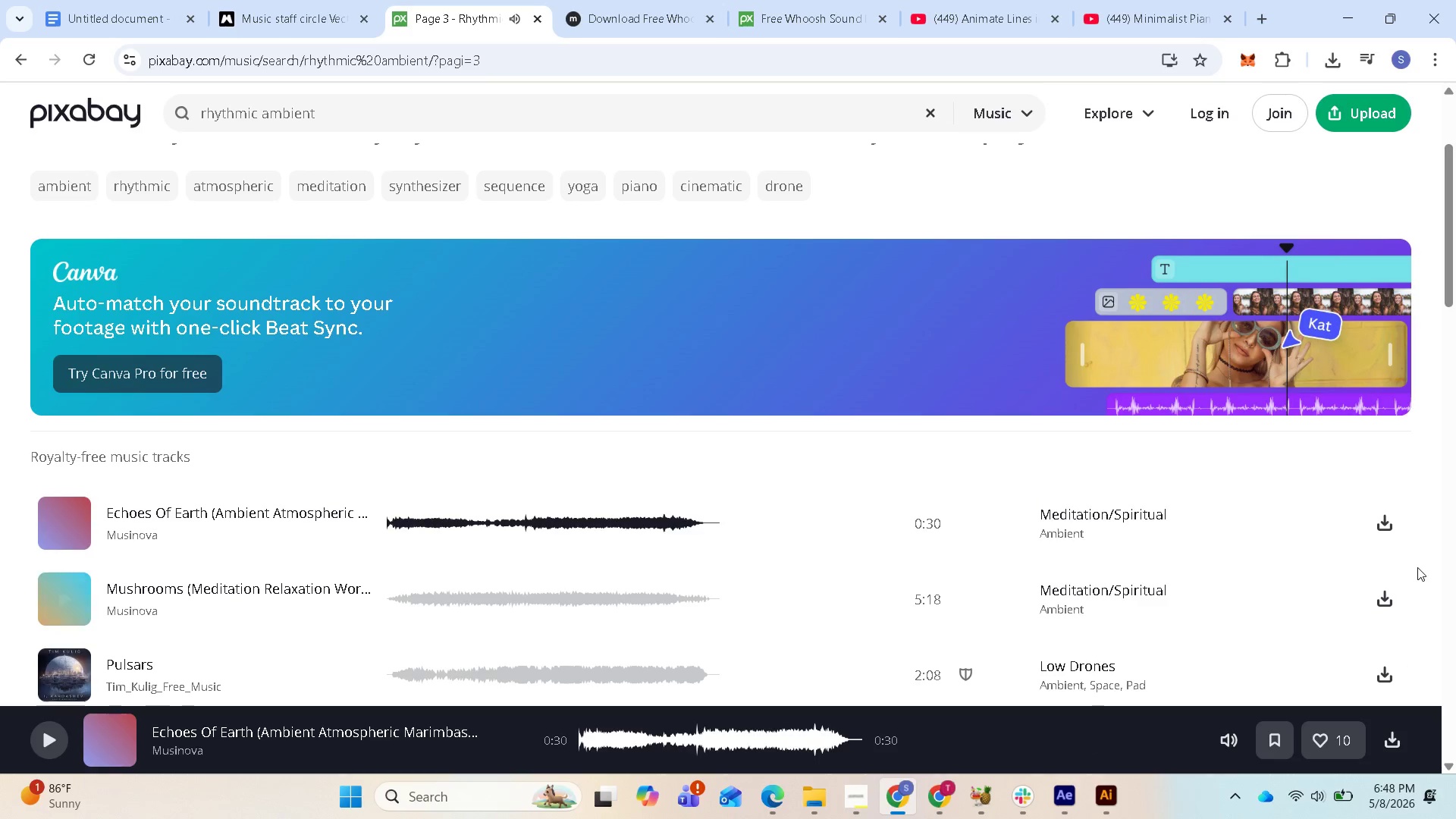 
left_click([1386, 529])
 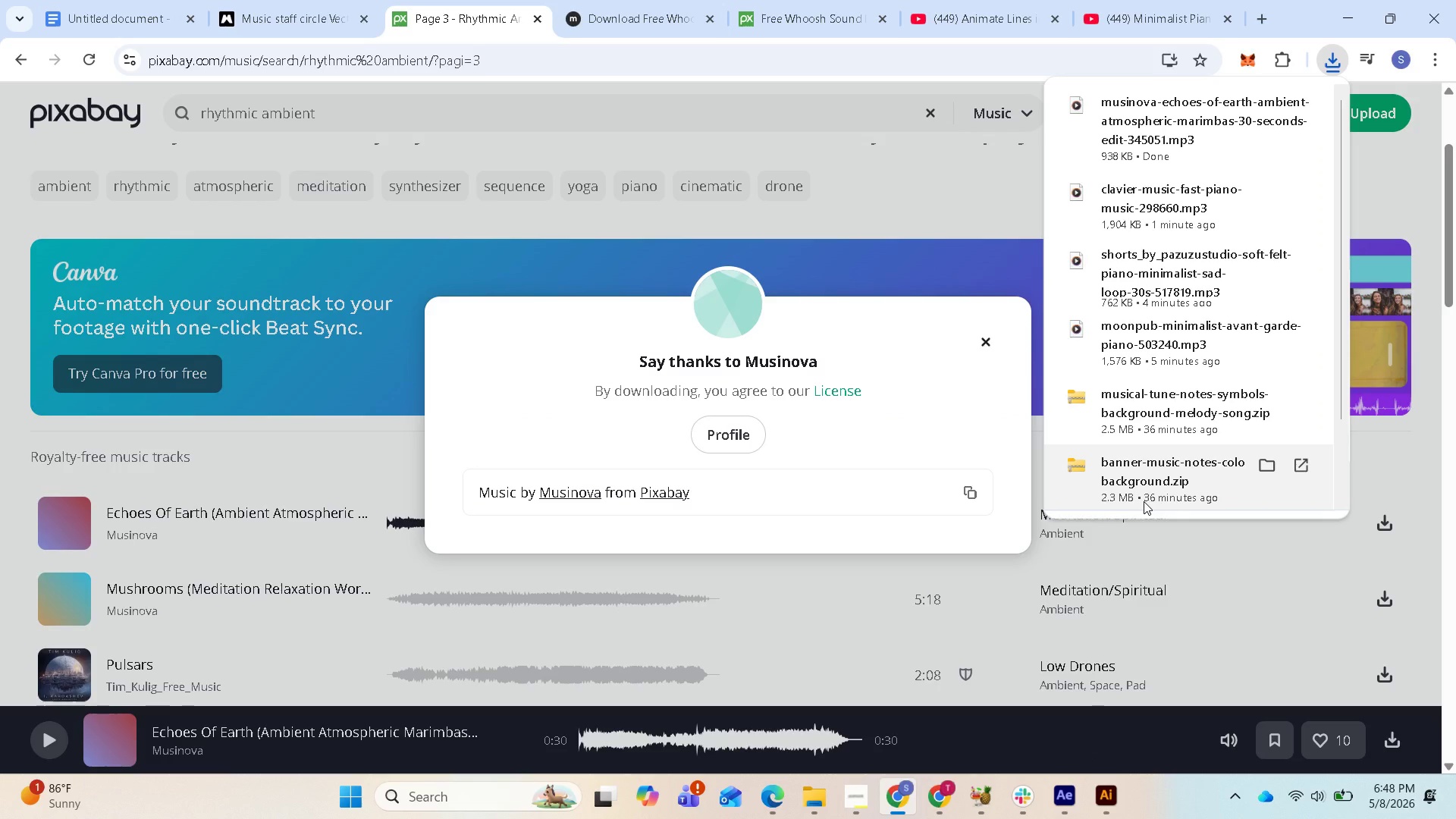 
wait(16.44)
 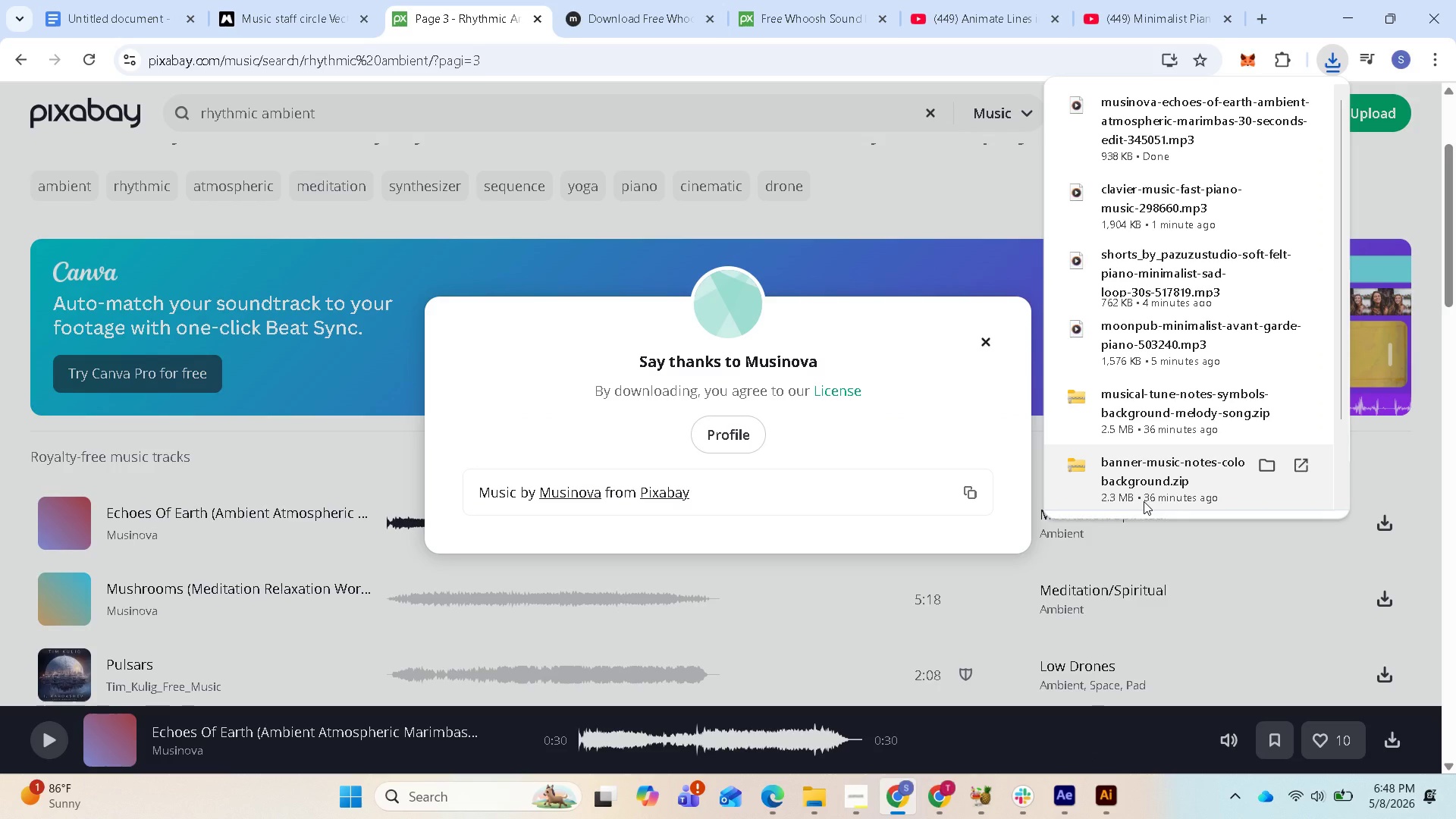 
left_click([297, 21])
 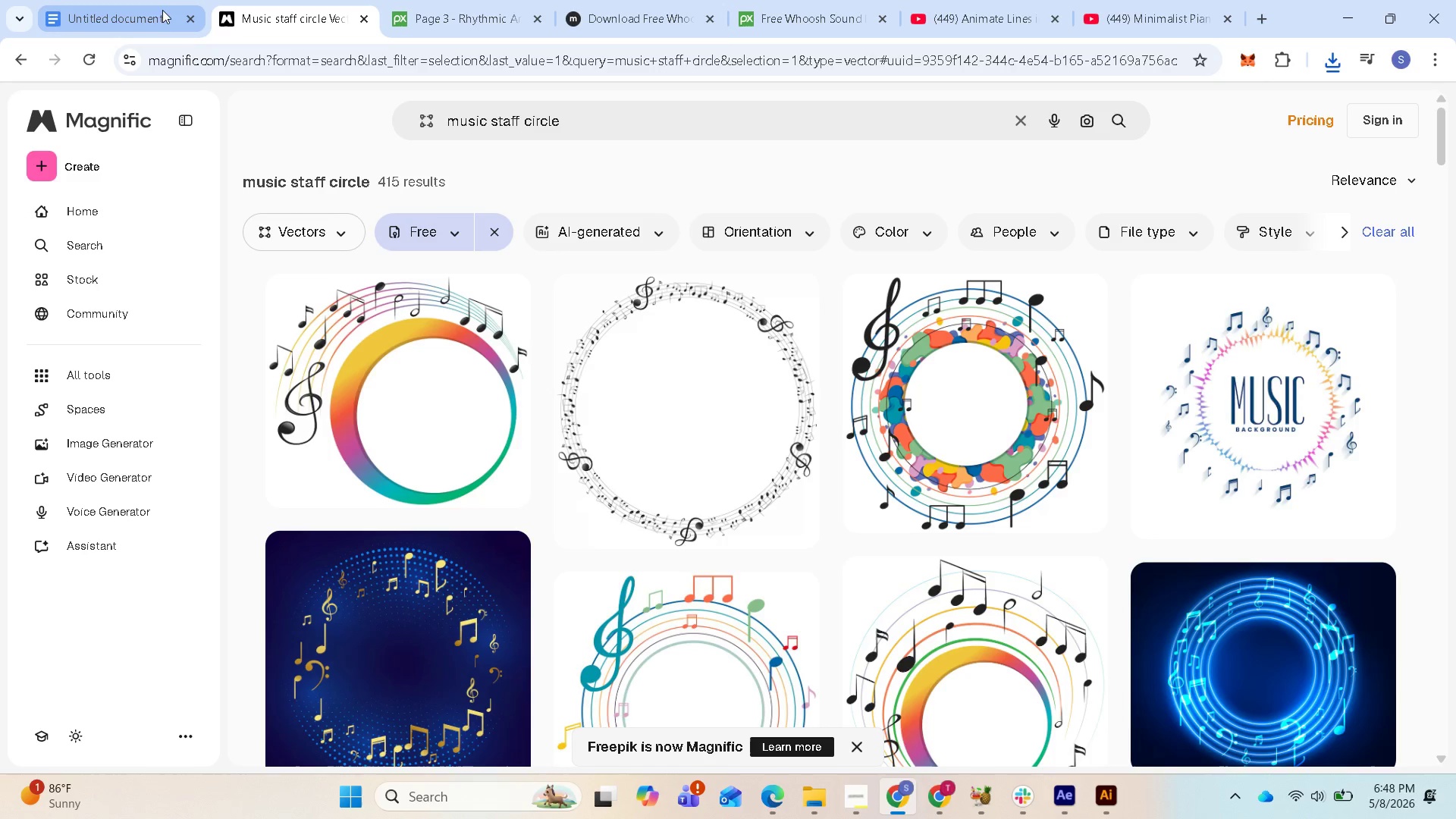 
left_click([147, 12])
 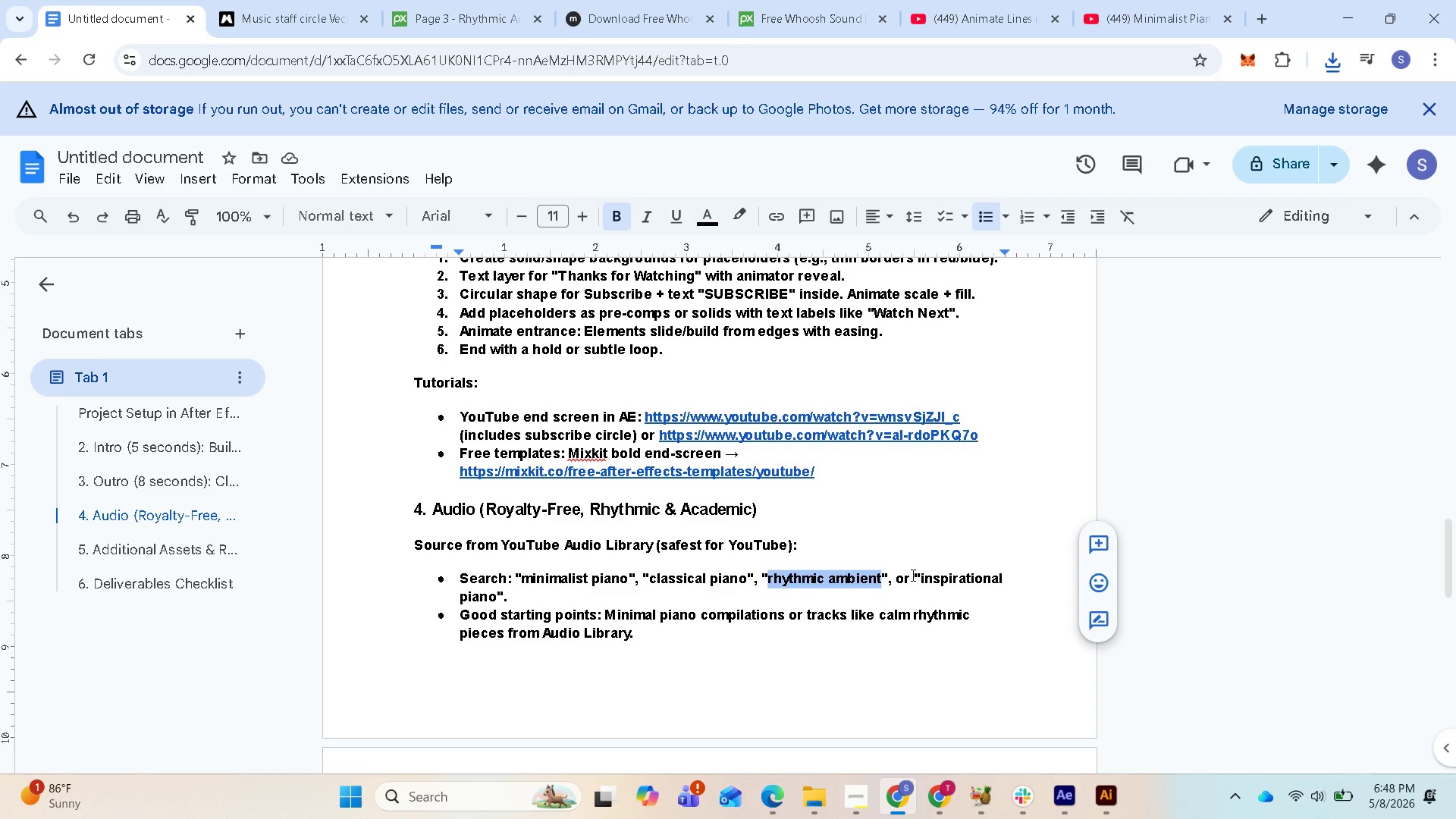 
left_click_drag(start_coordinate=[921, 578], to_coordinate=[496, 601])
 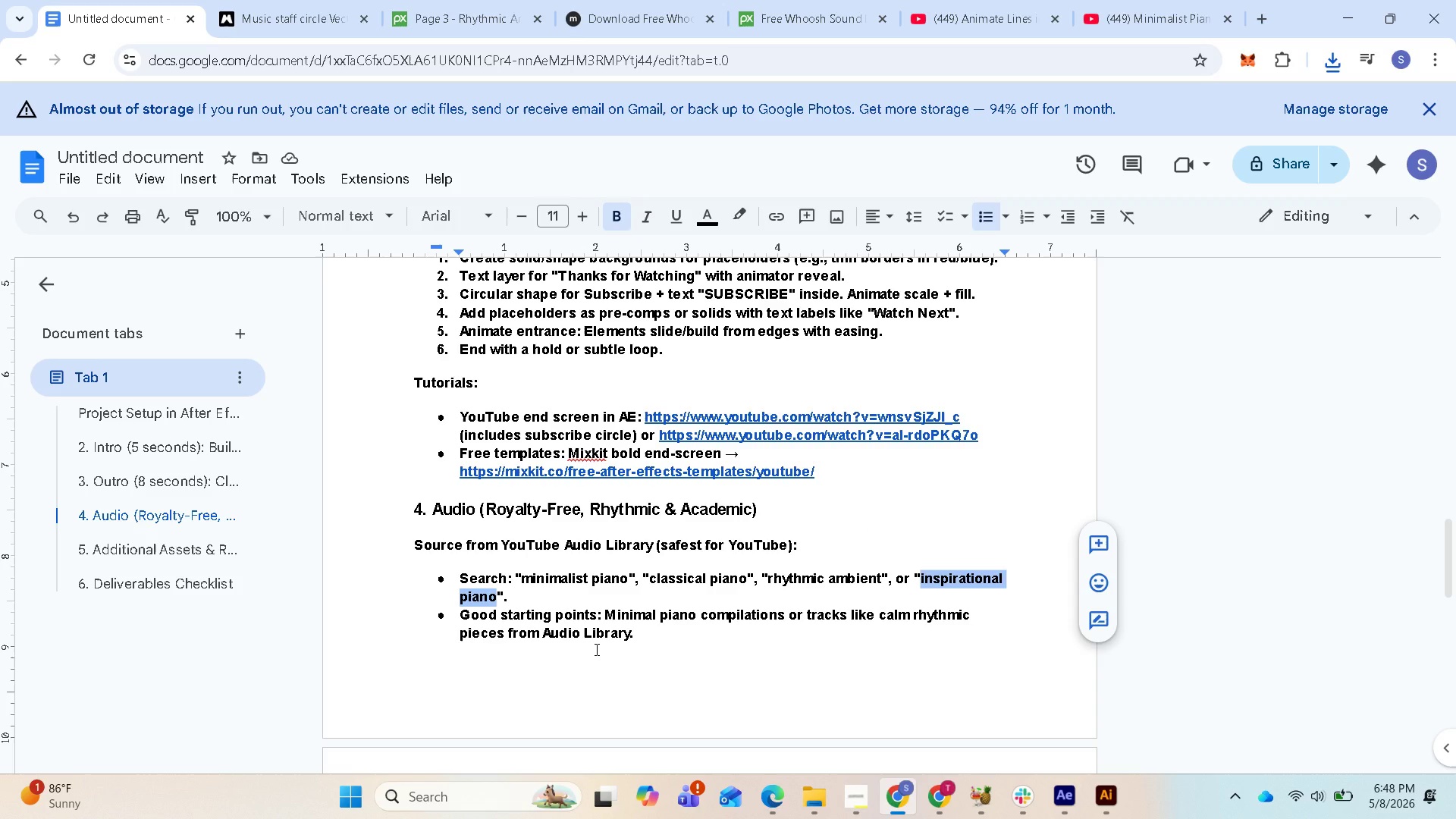 
hold_key(key=ControlLeft, duration=1.01)
 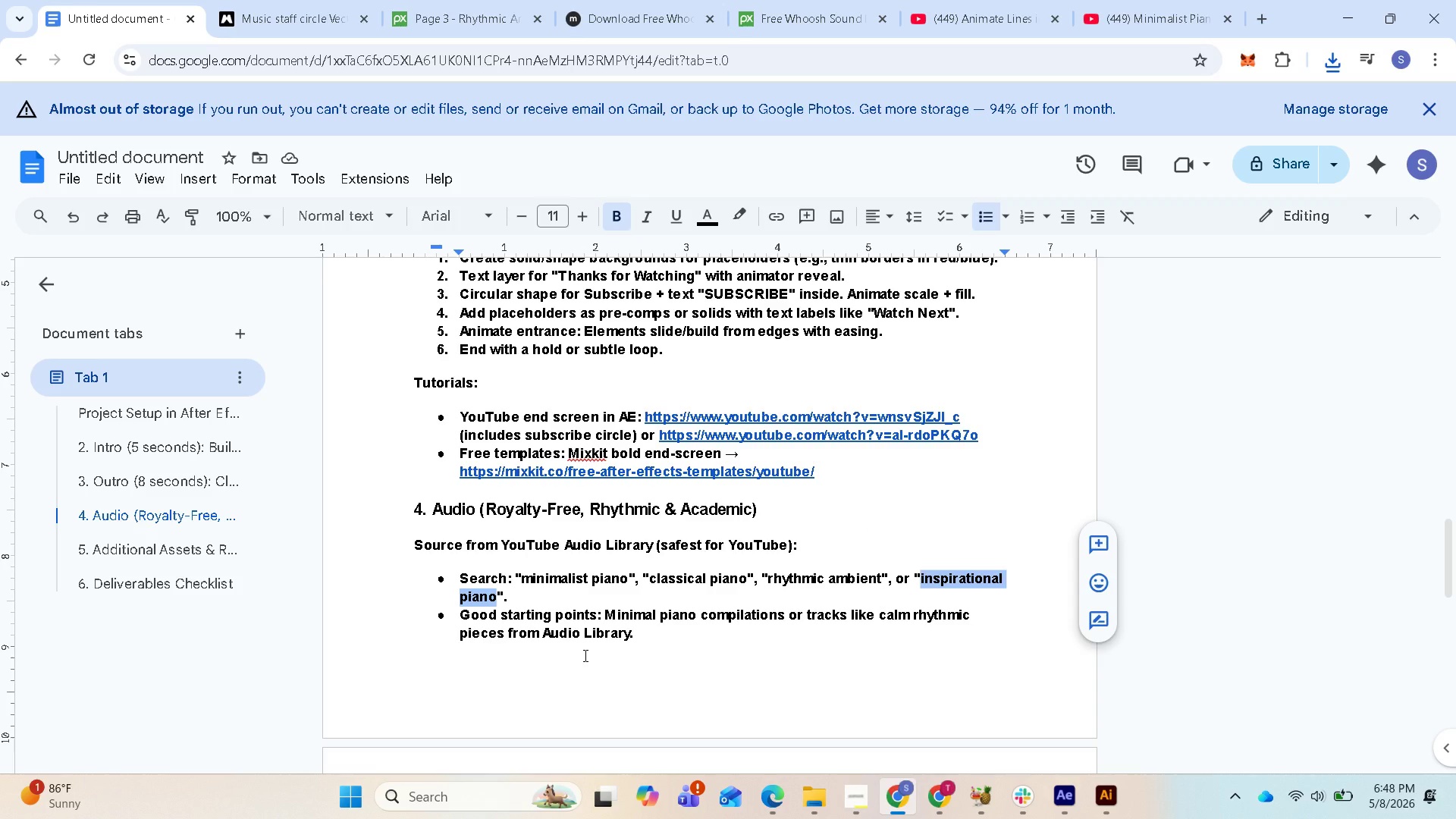 
key(Control+C)
 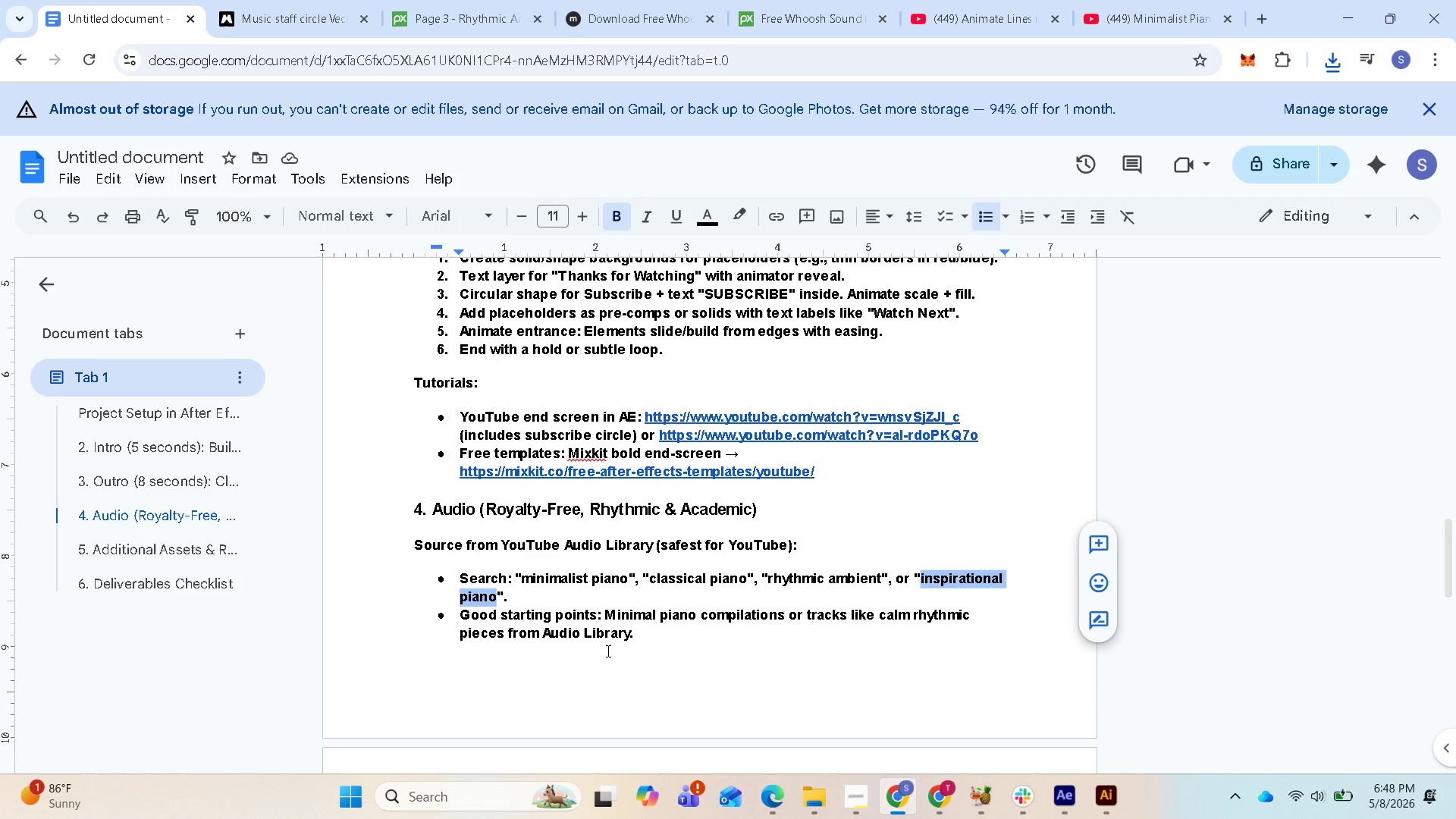 
scroll: coordinate [613, 648], scroll_direction: down, amount: 2.0
 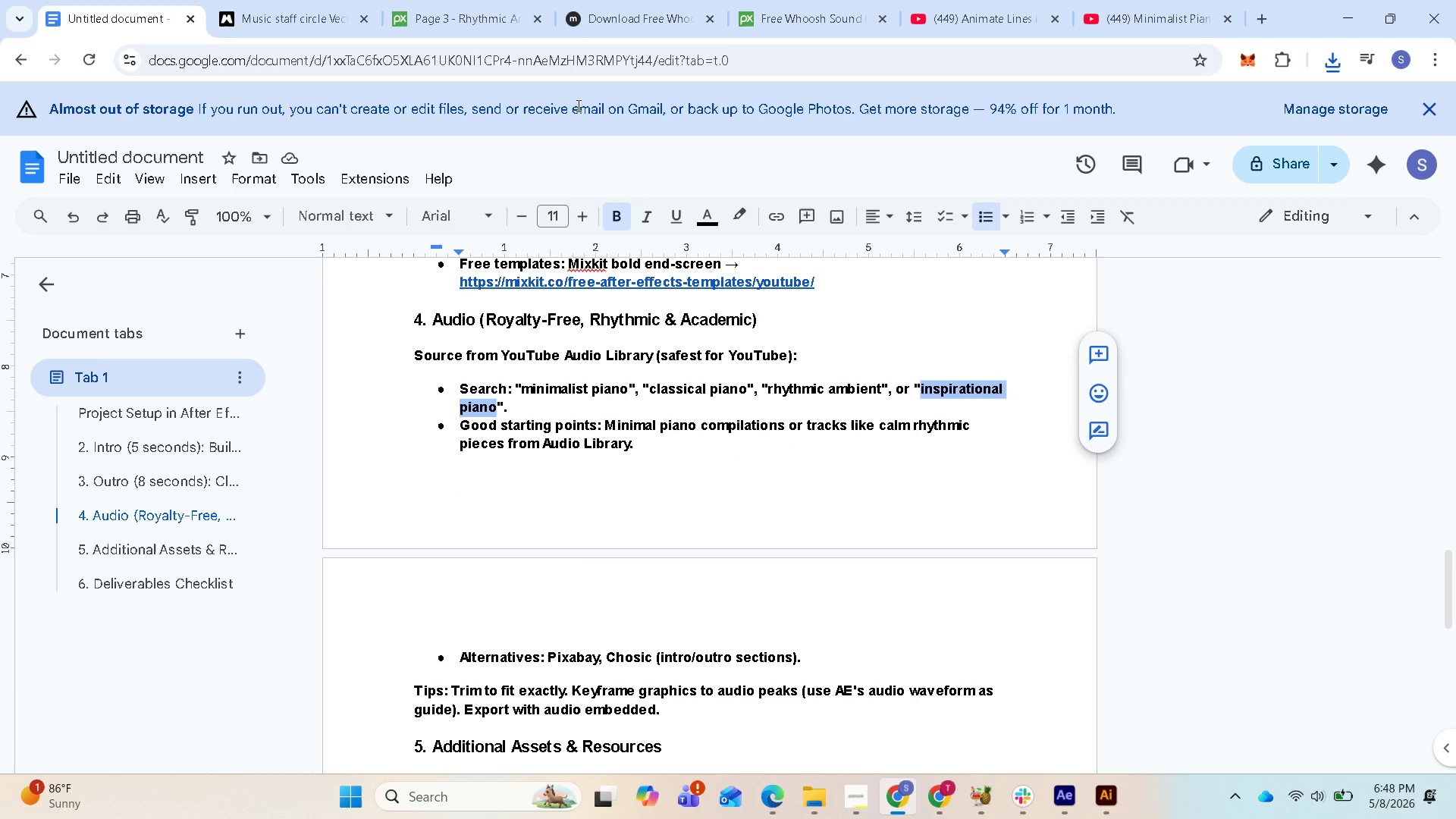 
mouse_move([304, 23])
 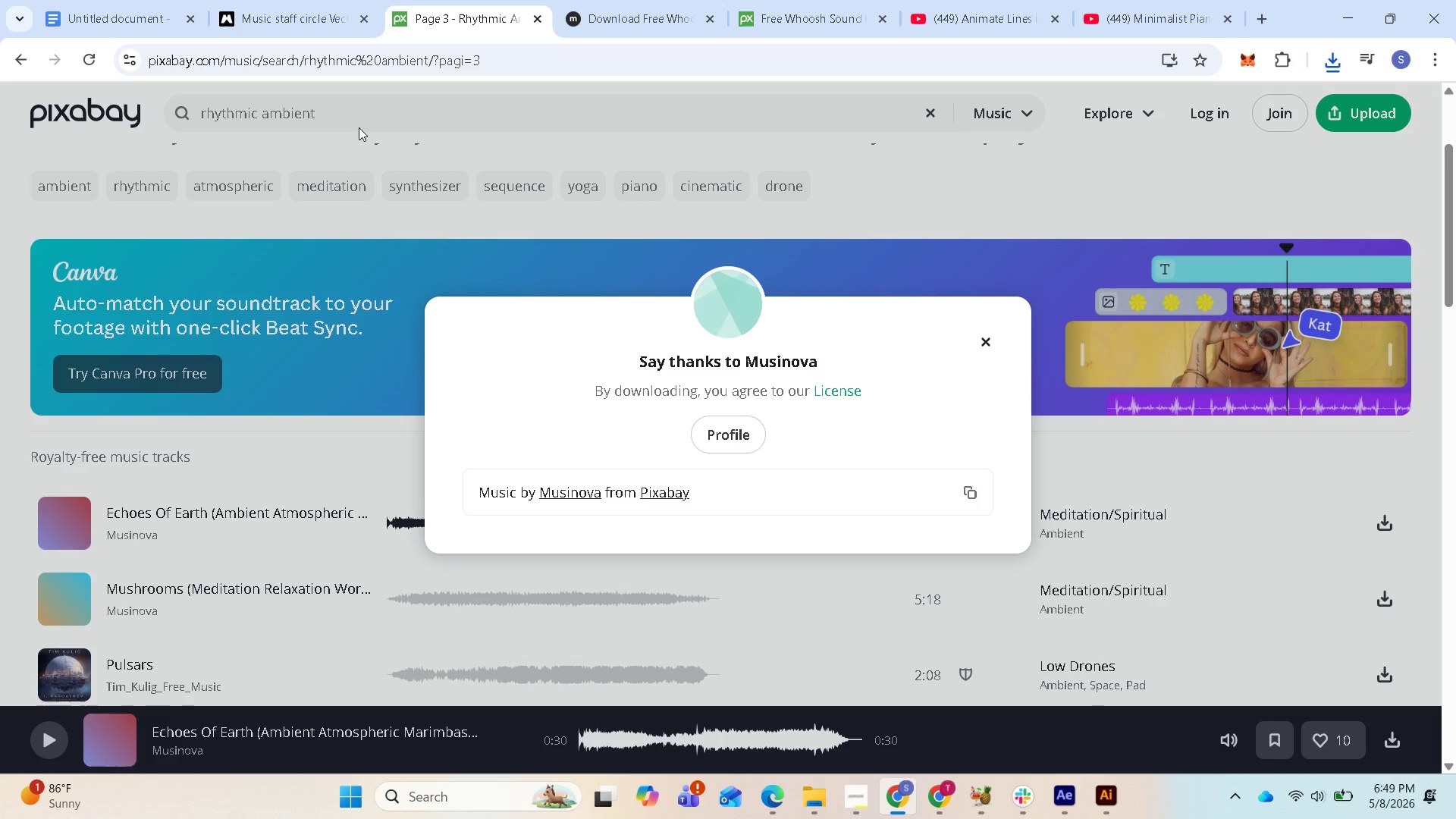 
left_click_drag(start_coordinate=[345, 112], to_coordinate=[196, 127])
 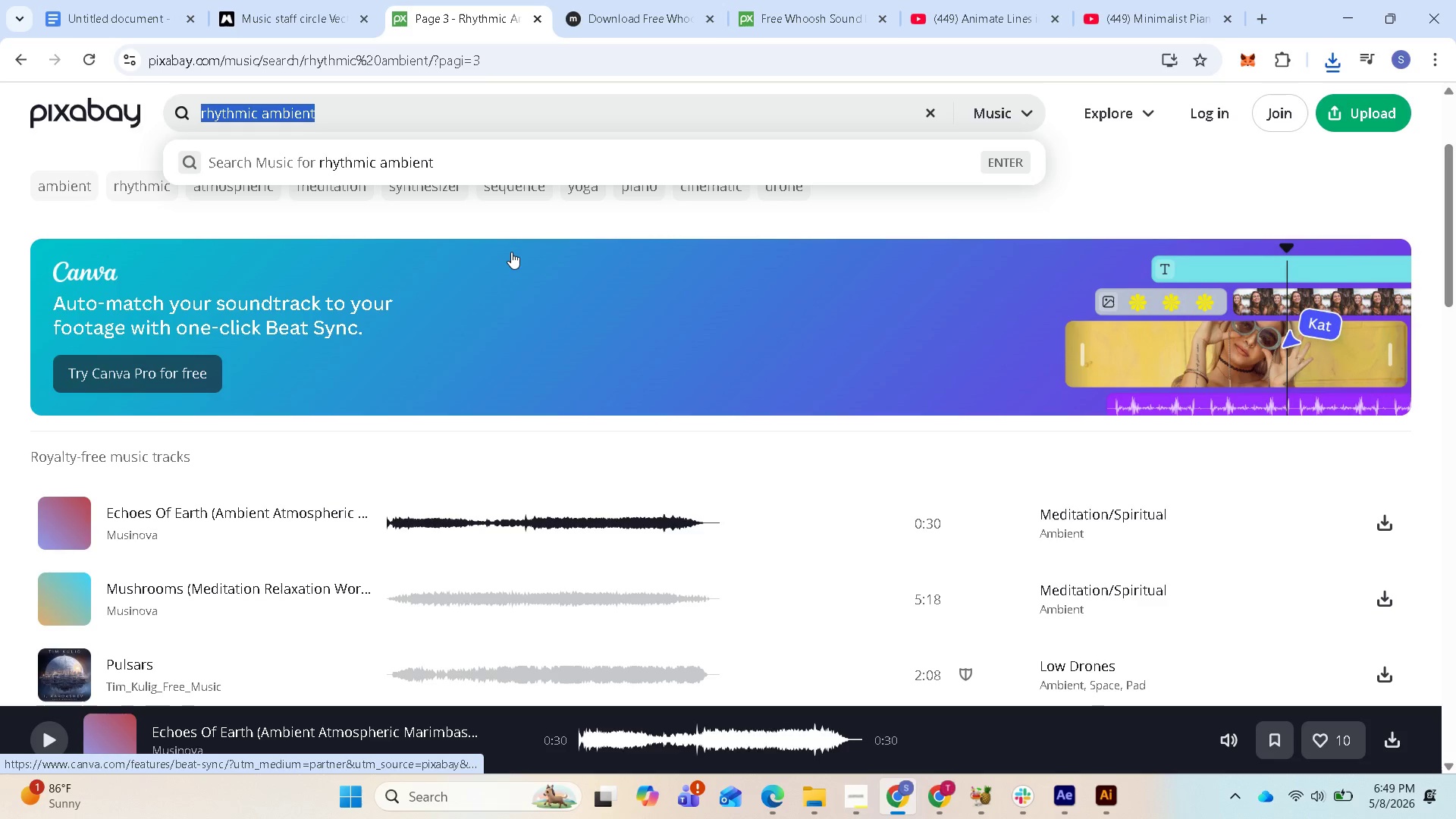 
key(Control+V)
 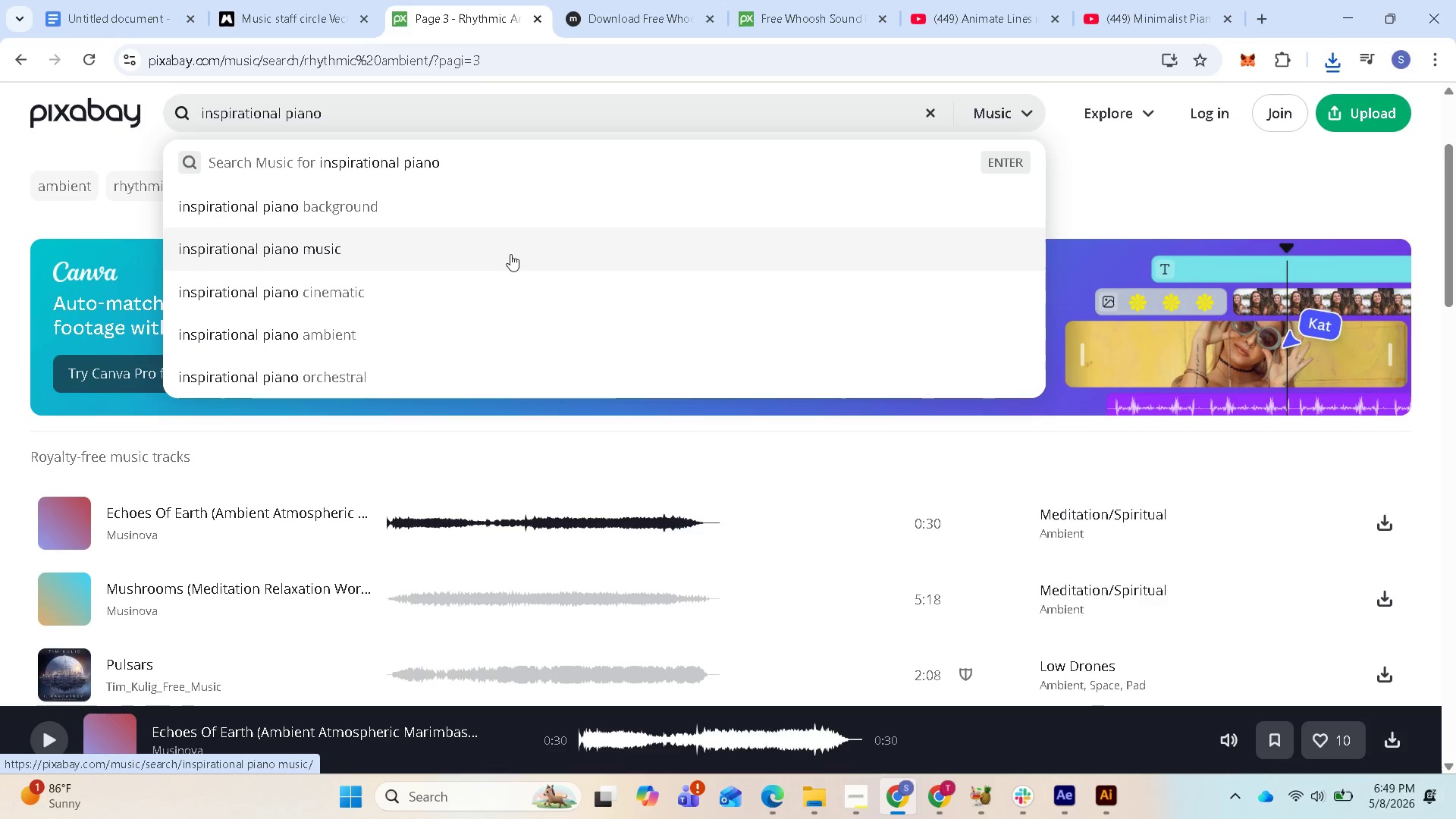 
key(Enter)
 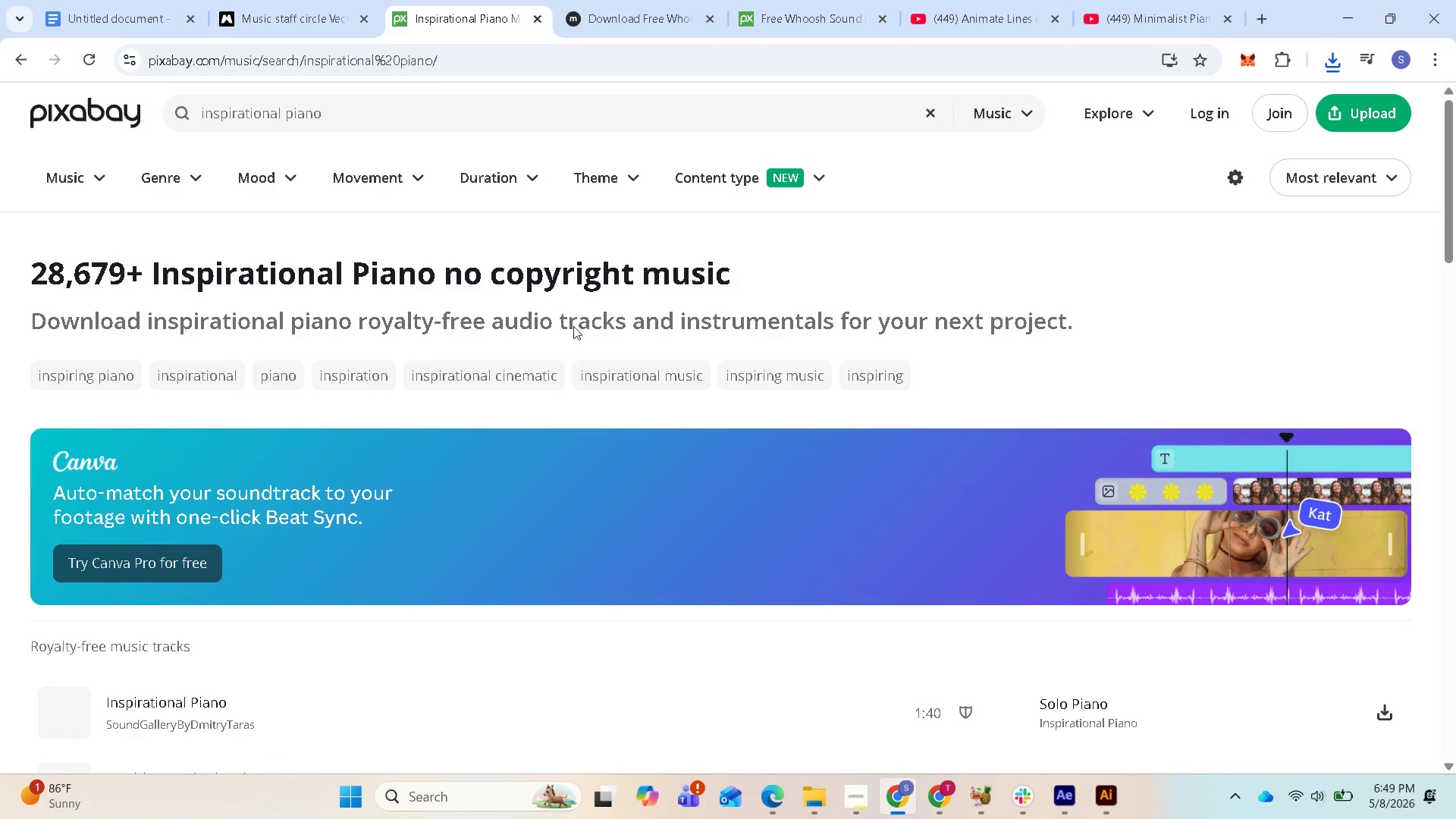 
scroll: coordinate [654, 499], scroll_direction: down, amount: 18.0
 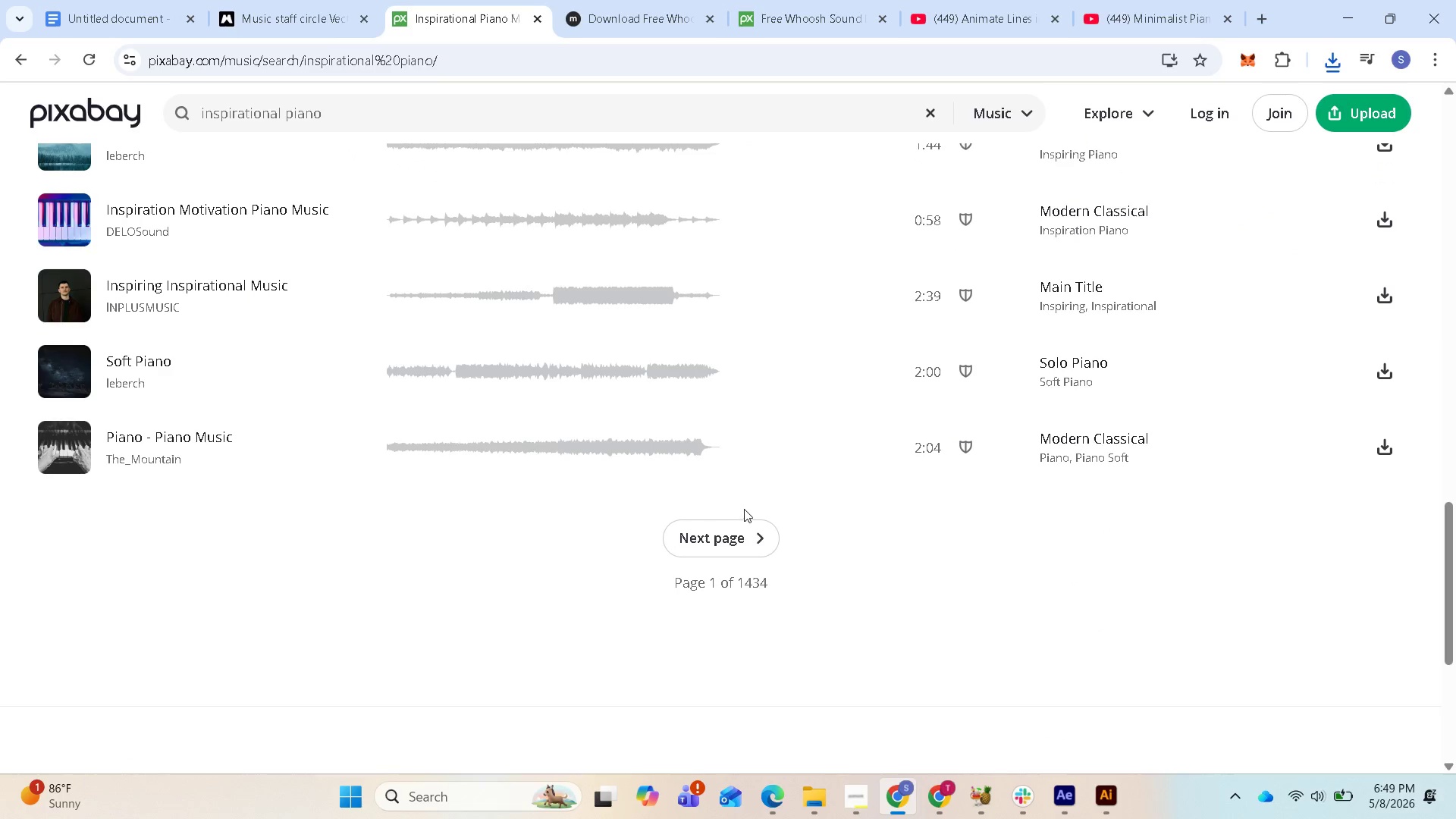 
scroll: coordinate [767, 509], scroll_direction: up, amount: 12.0
 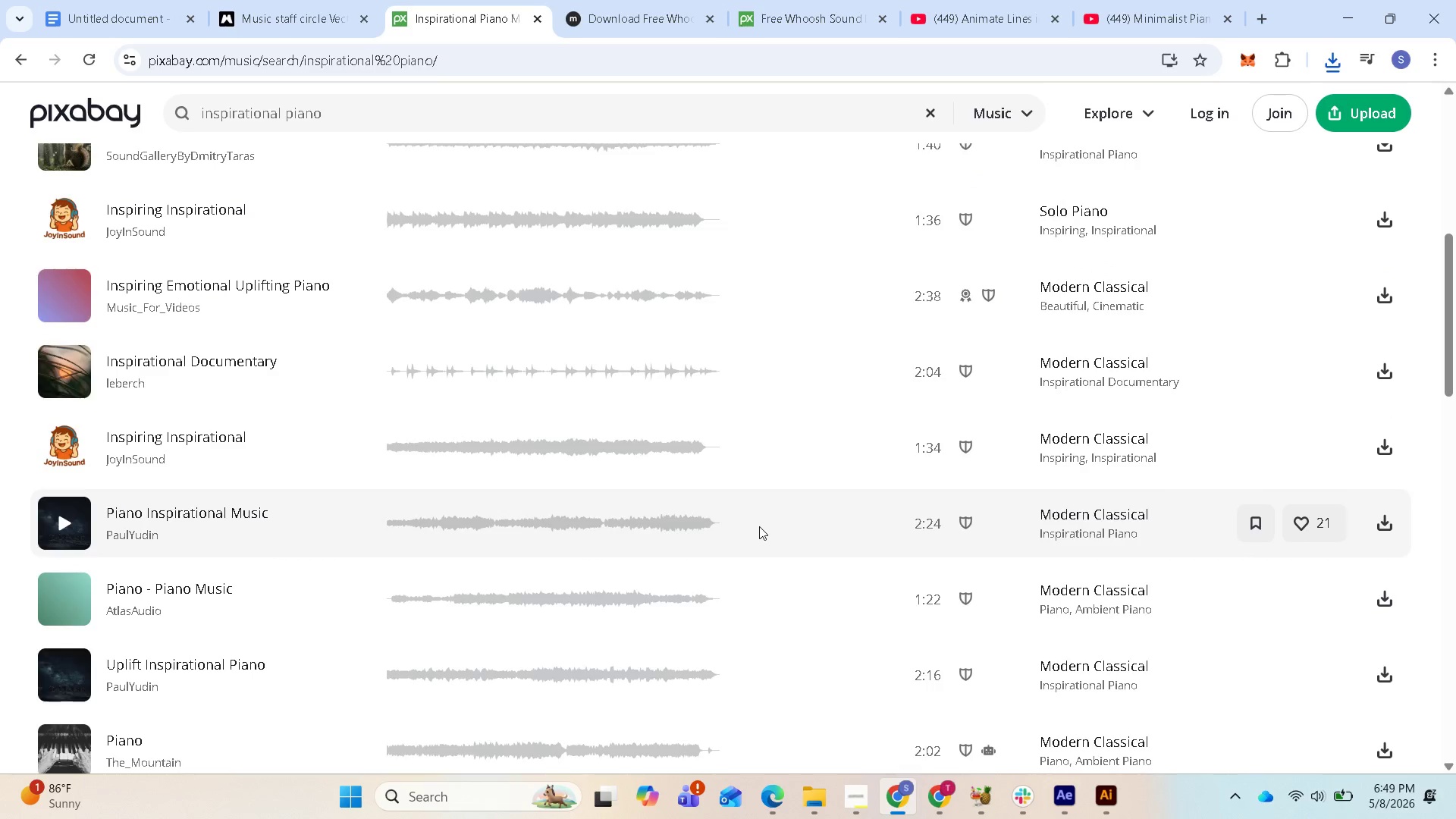 
scroll: coordinate [774, 553], scroll_direction: down, amount: 10.0
 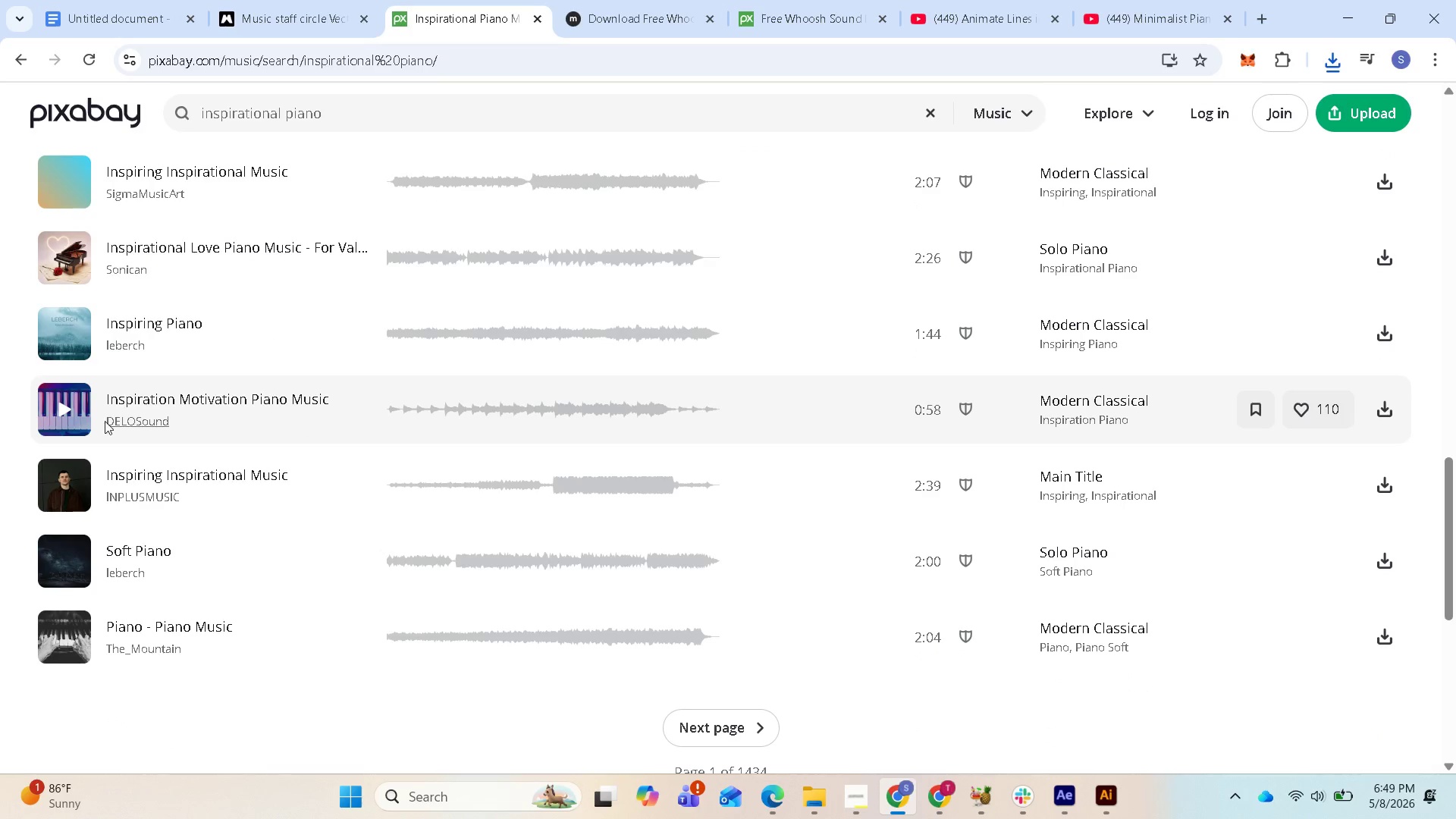 
left_click([59, 410])
 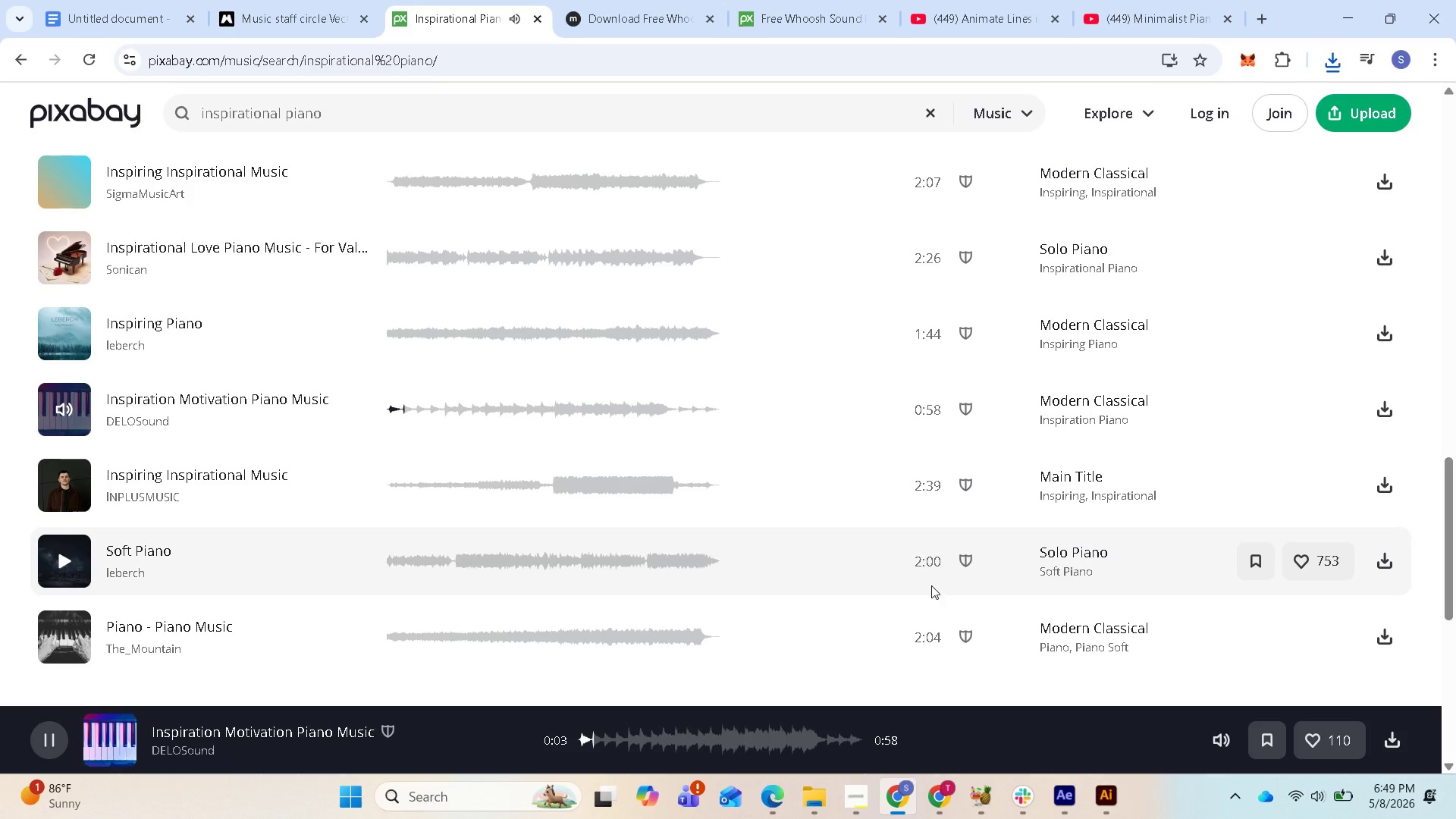 
wait(9.12)
 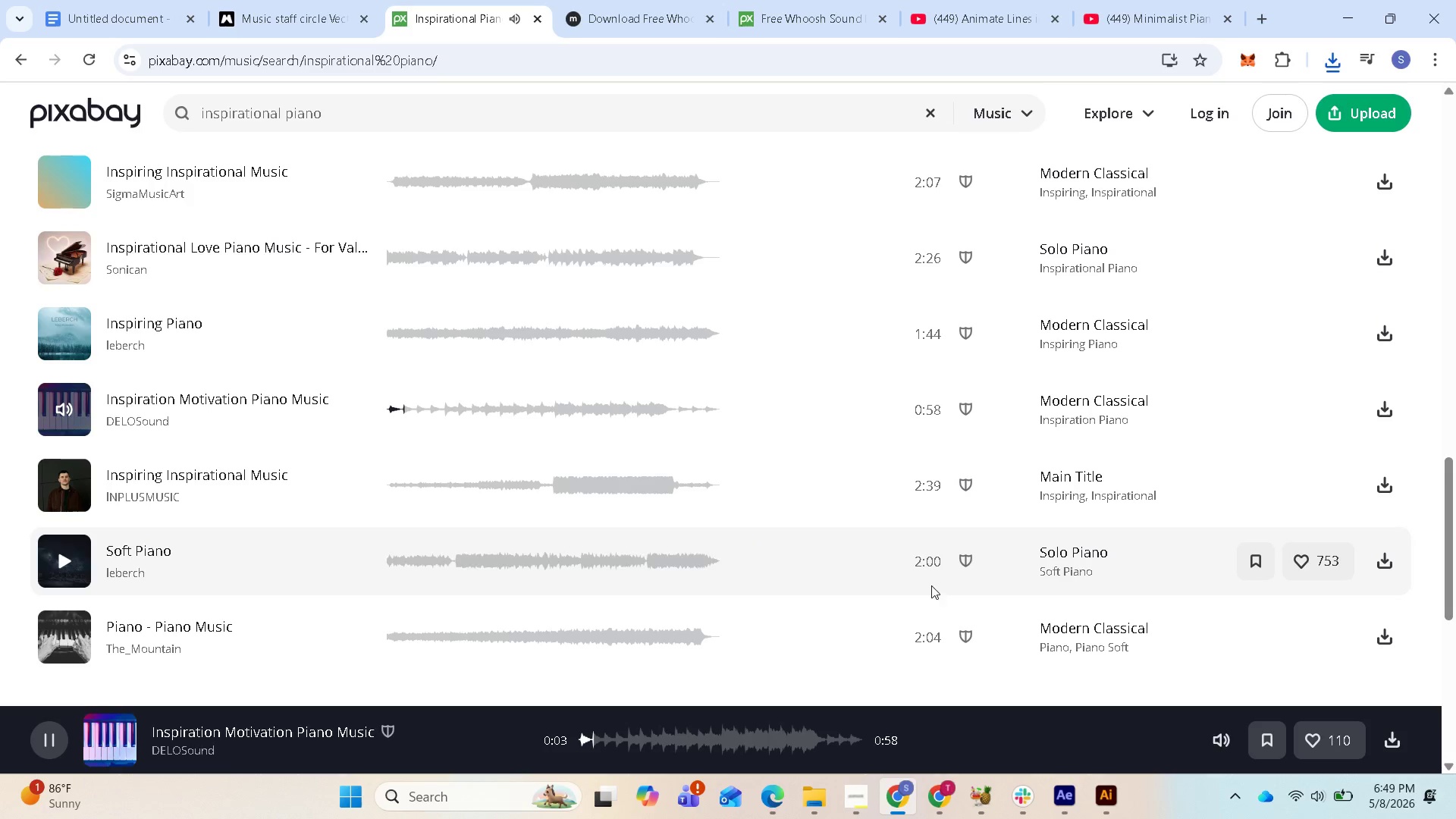 
left_click([67, 413])